 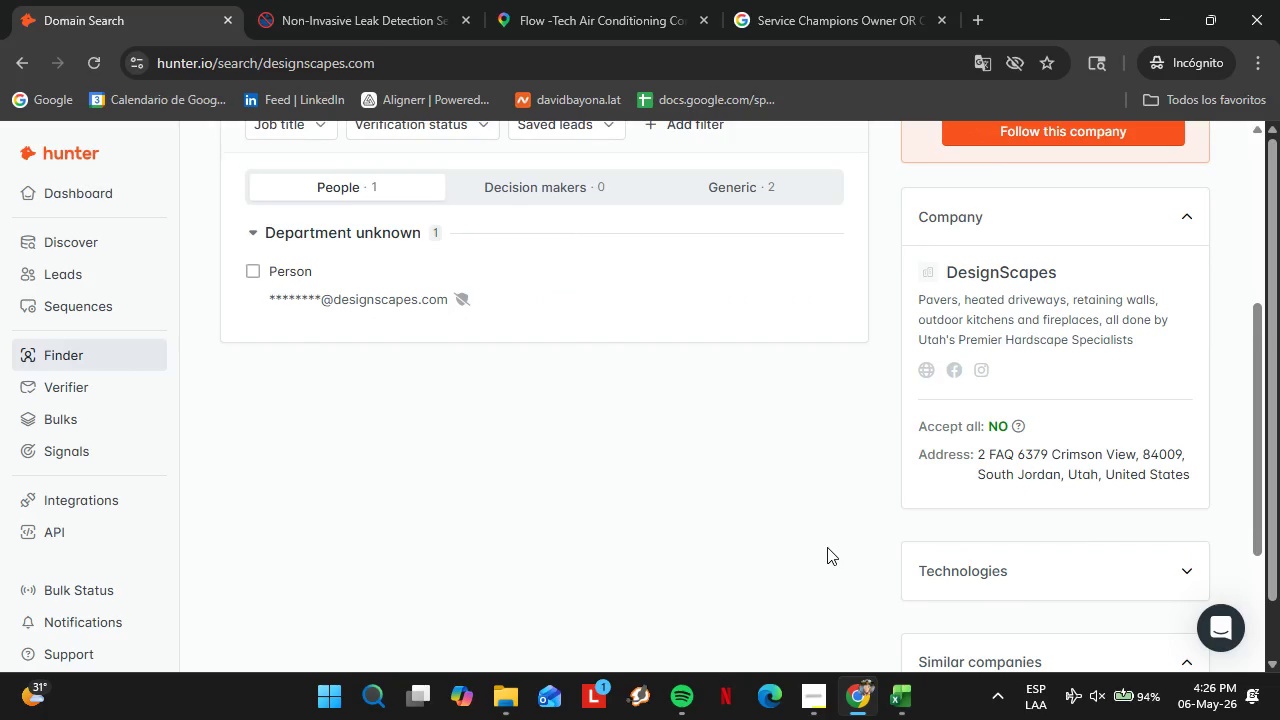 
scroll: coordinate [827, 547], scroll_direction: up, amount: 1.0
 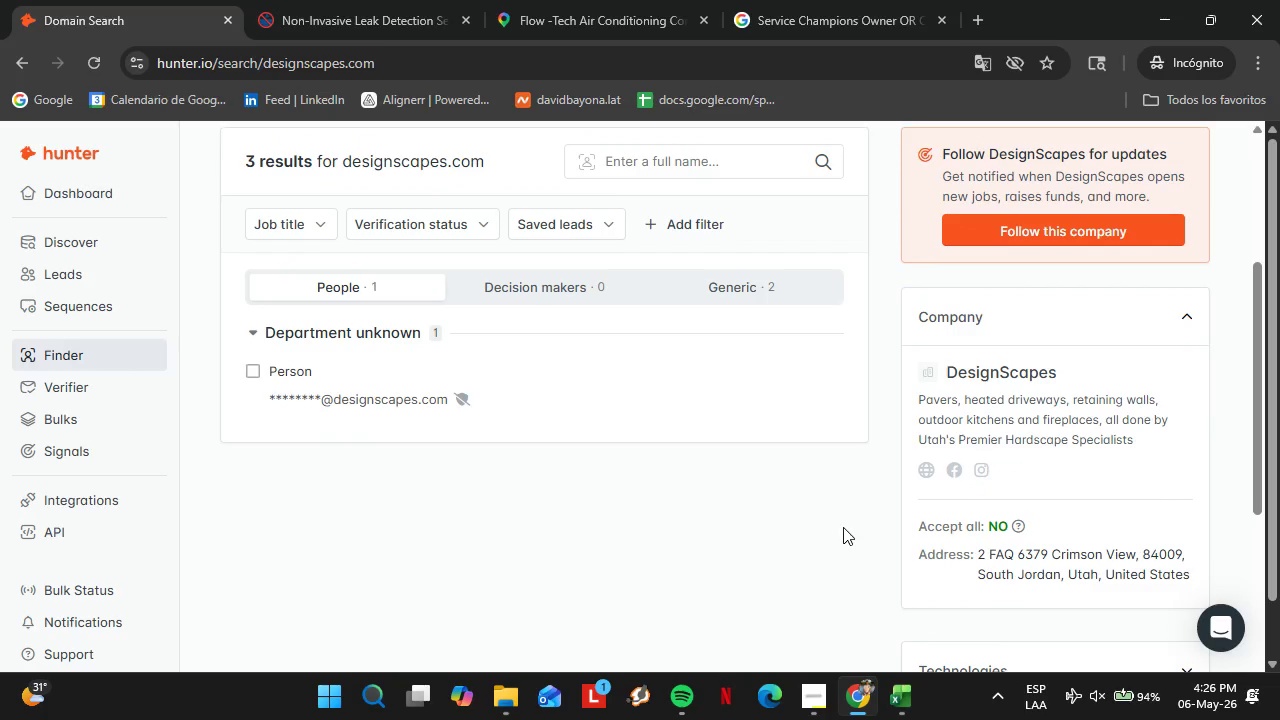 
left_click([918, 467])
 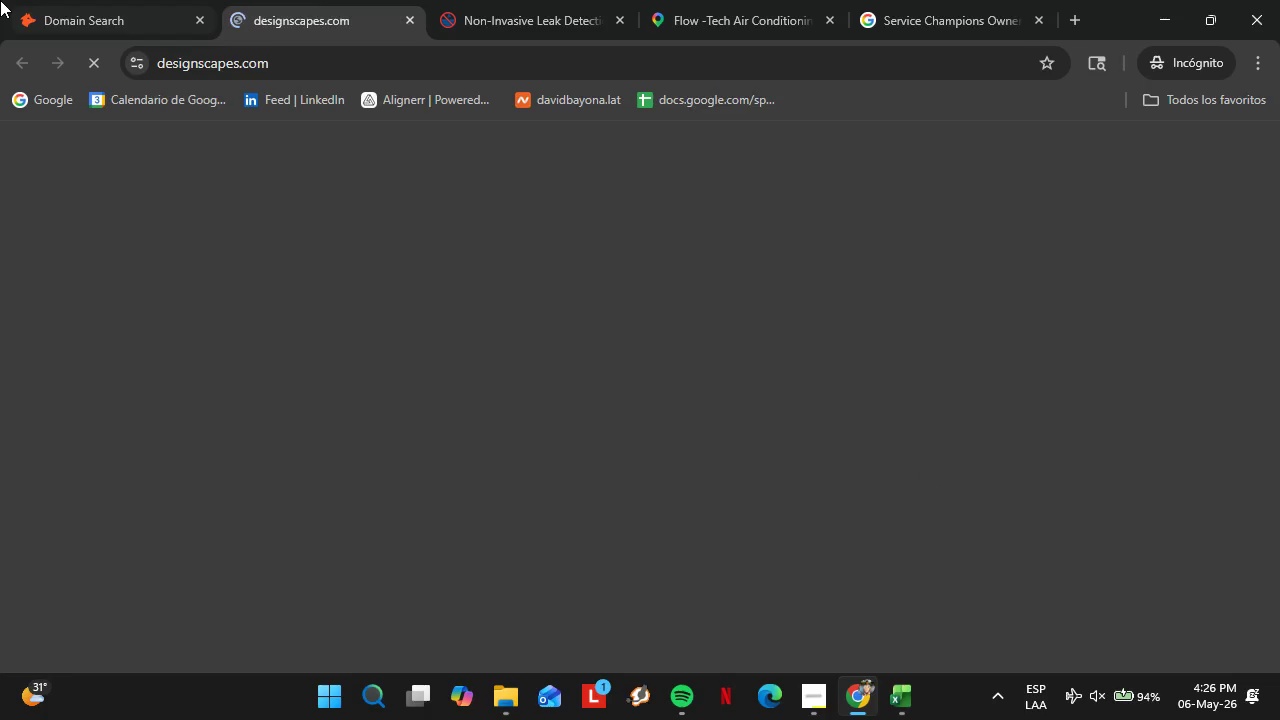 
mouse_move([112, 2])
 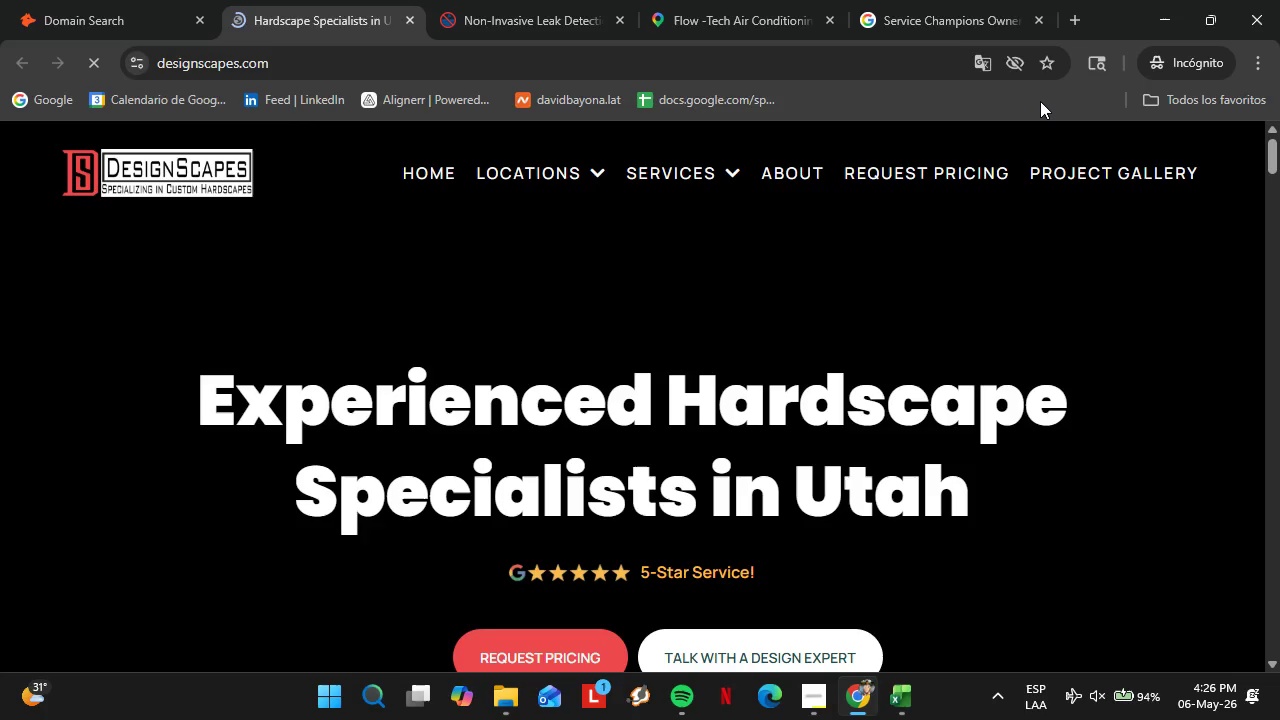 
wait(5.44)
 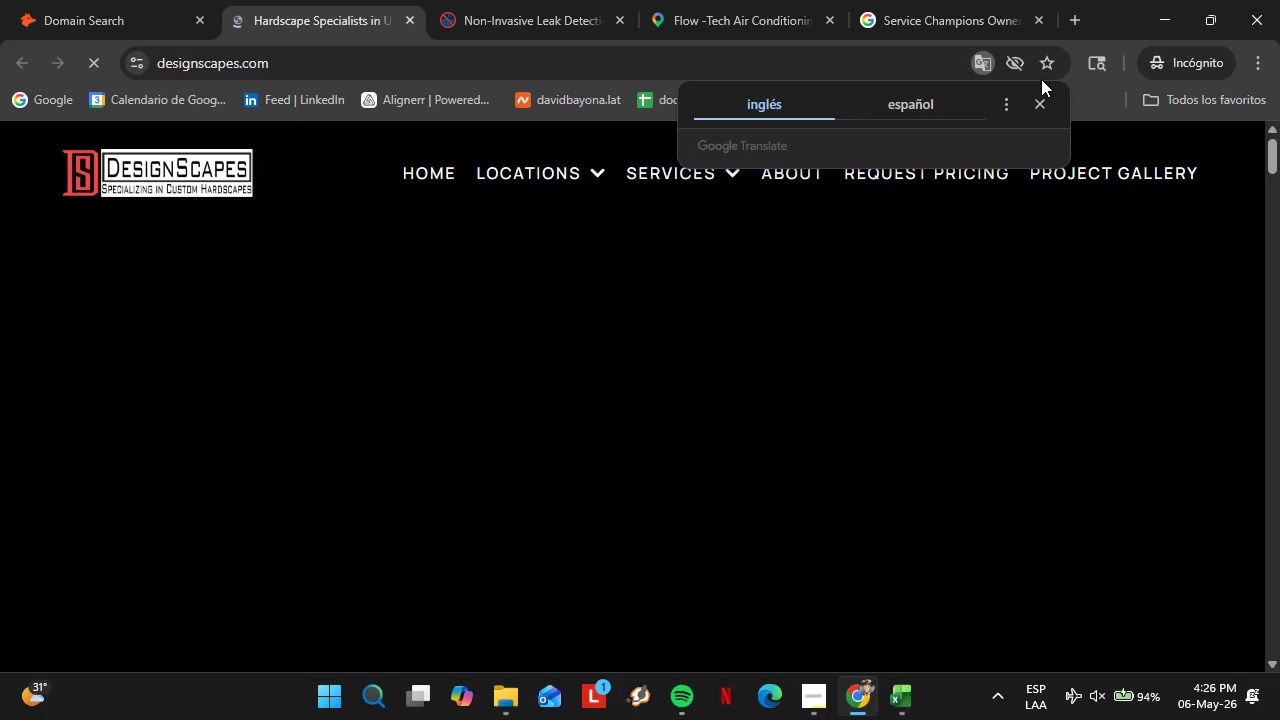 
left_click([793, 172])
 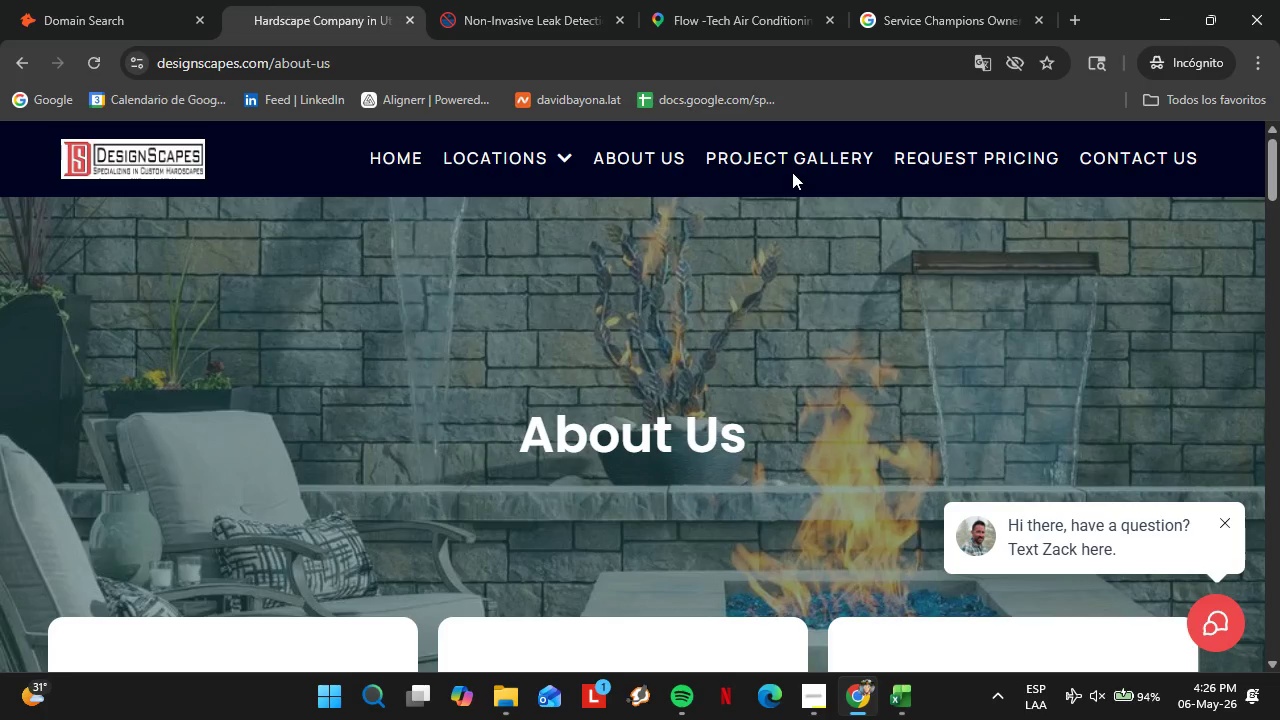 
wait(16.03)
 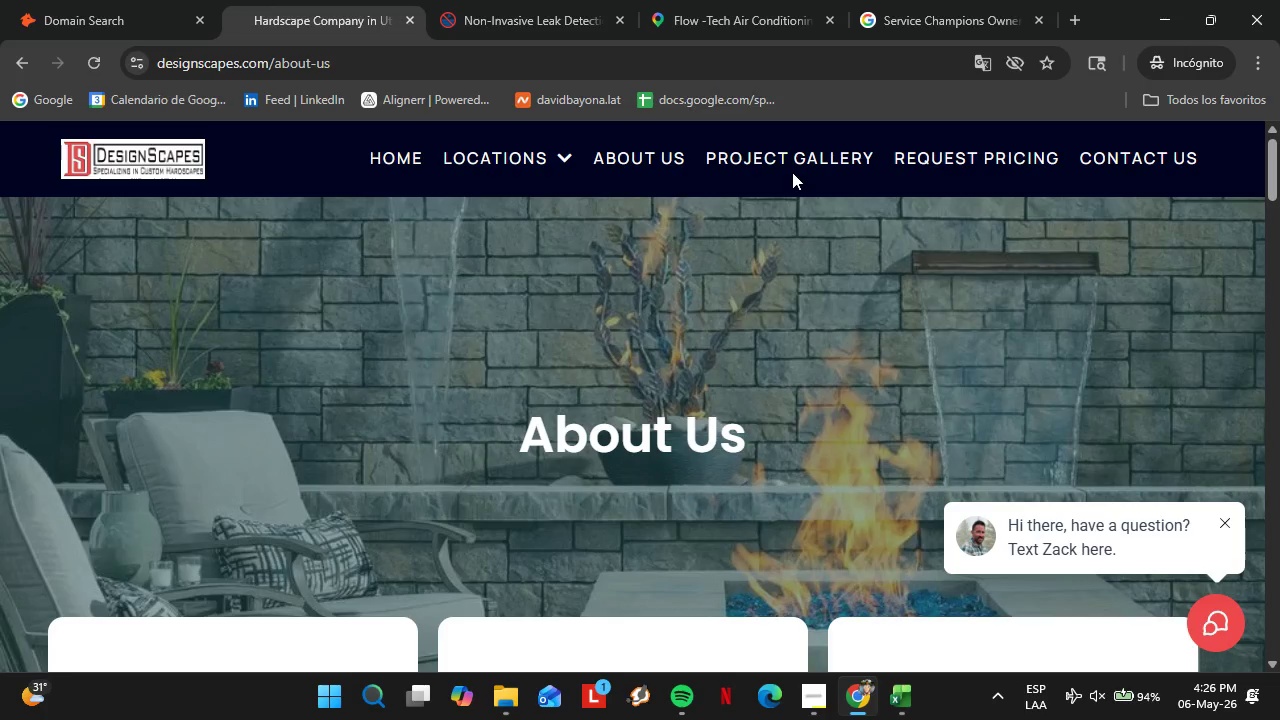 
scroll: coordinate [254, 509], scroll_direction: down, amount: 44.0
 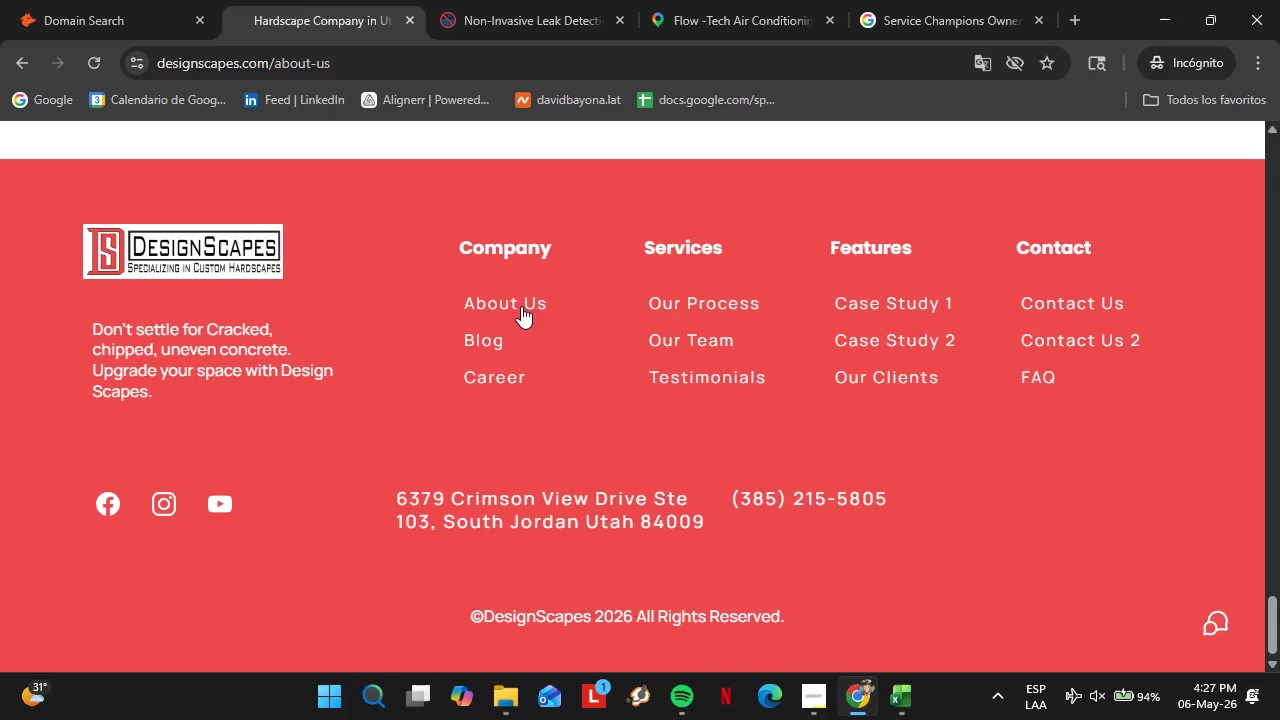 
left_click([521, 306])
 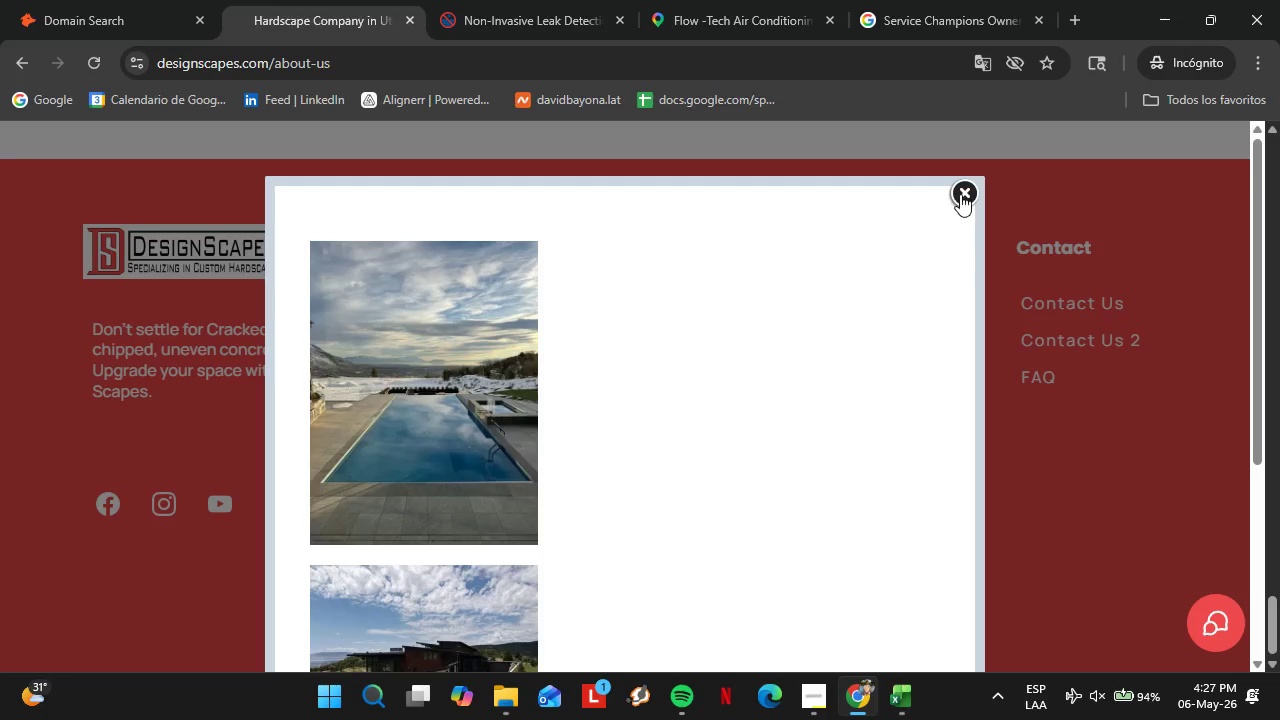 
left_click([960, 194])
 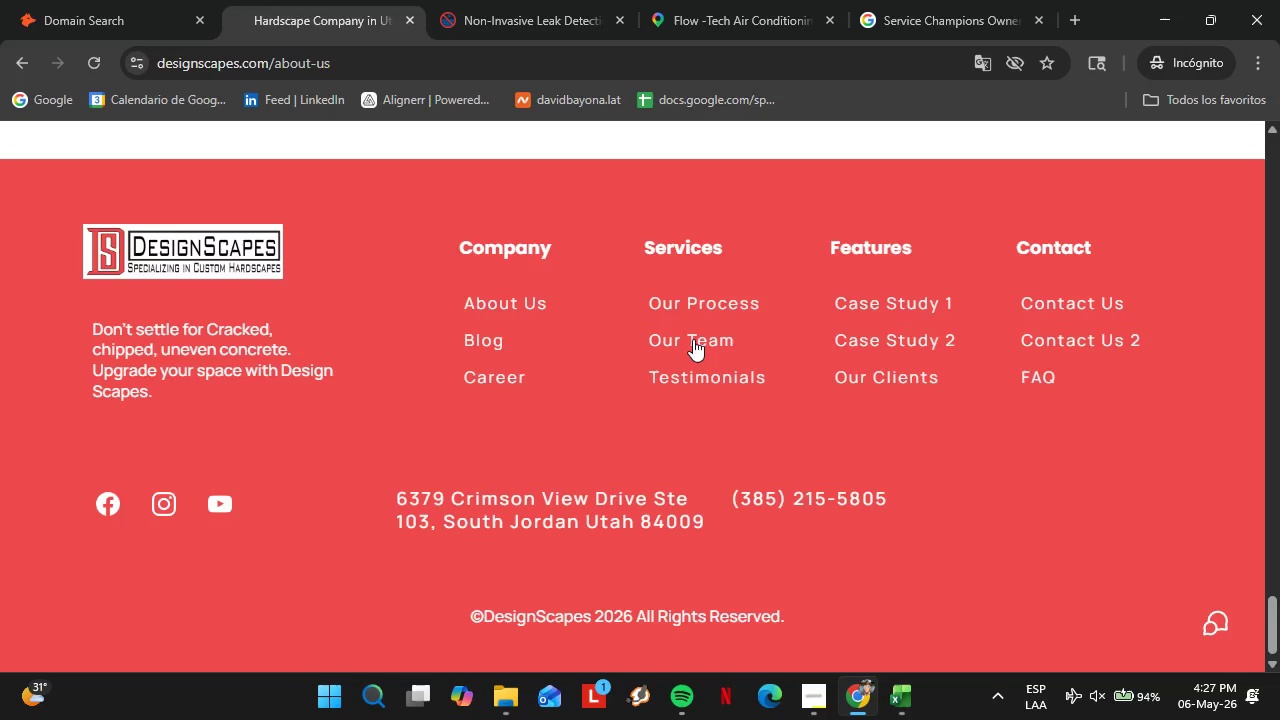 
left_click([693, 339])
 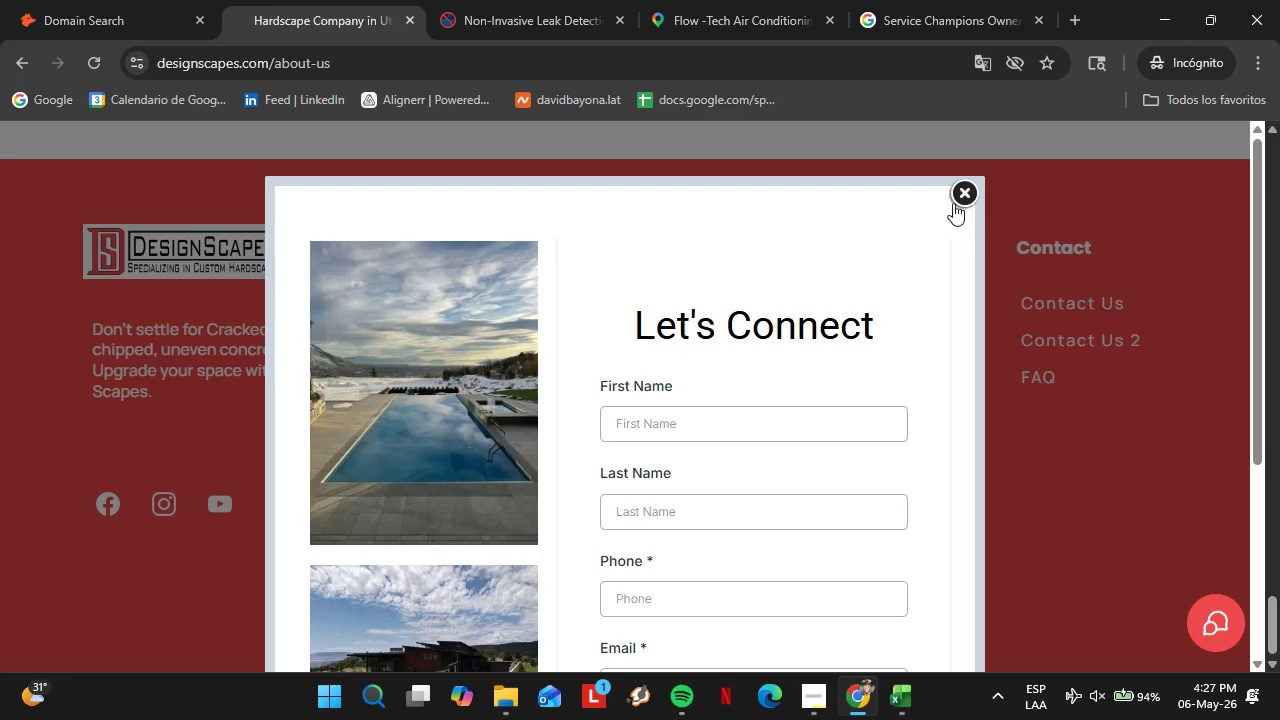 
left_click([962, 194])
 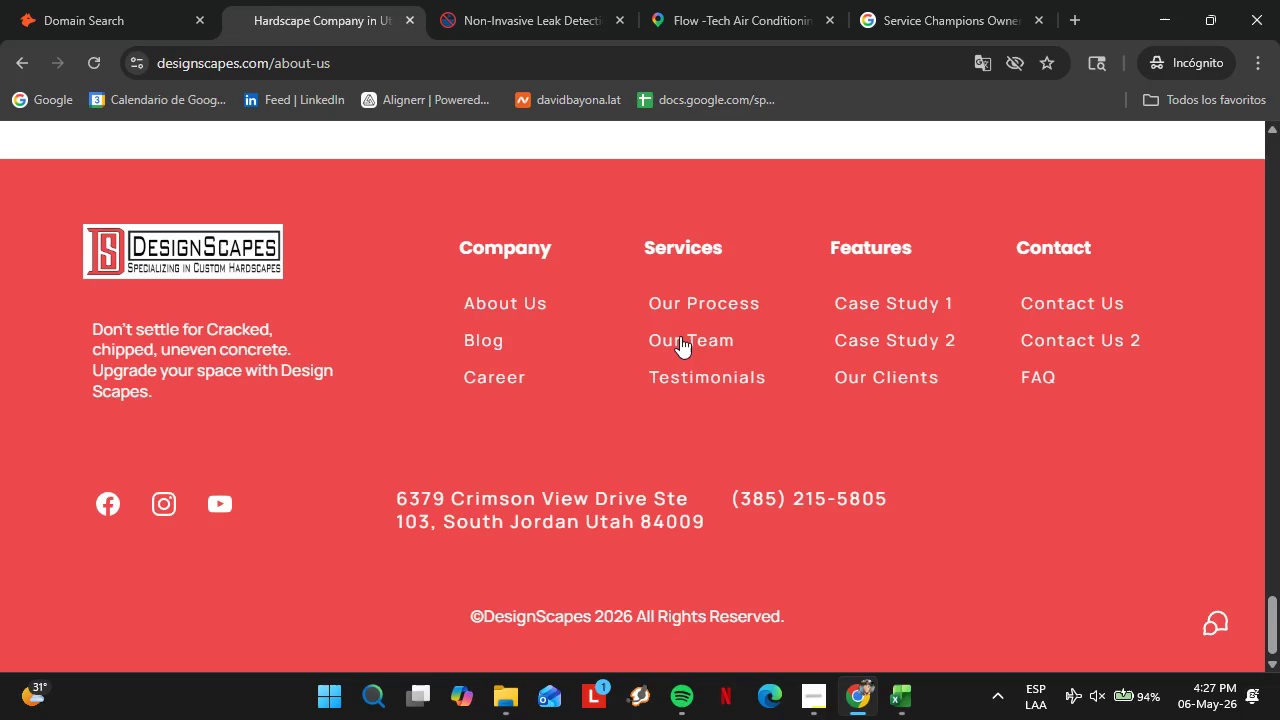 
left_click([680, 332])
 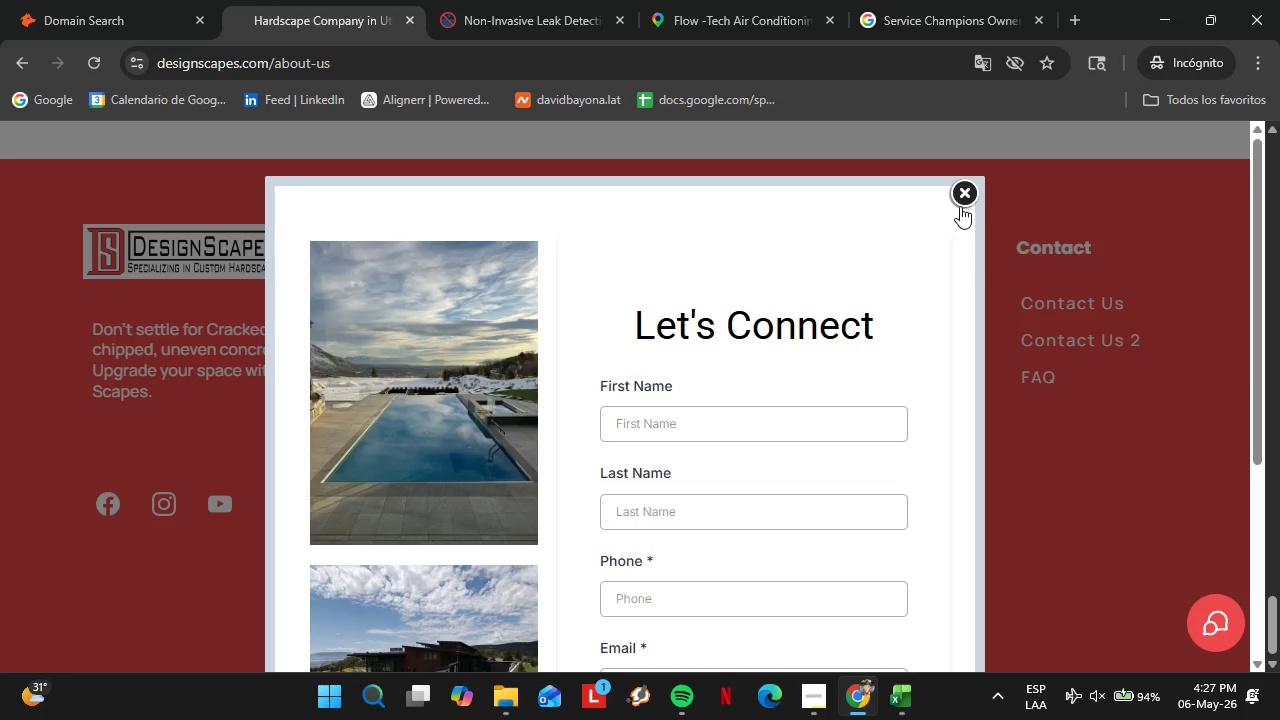 
left_click([961, 204])
 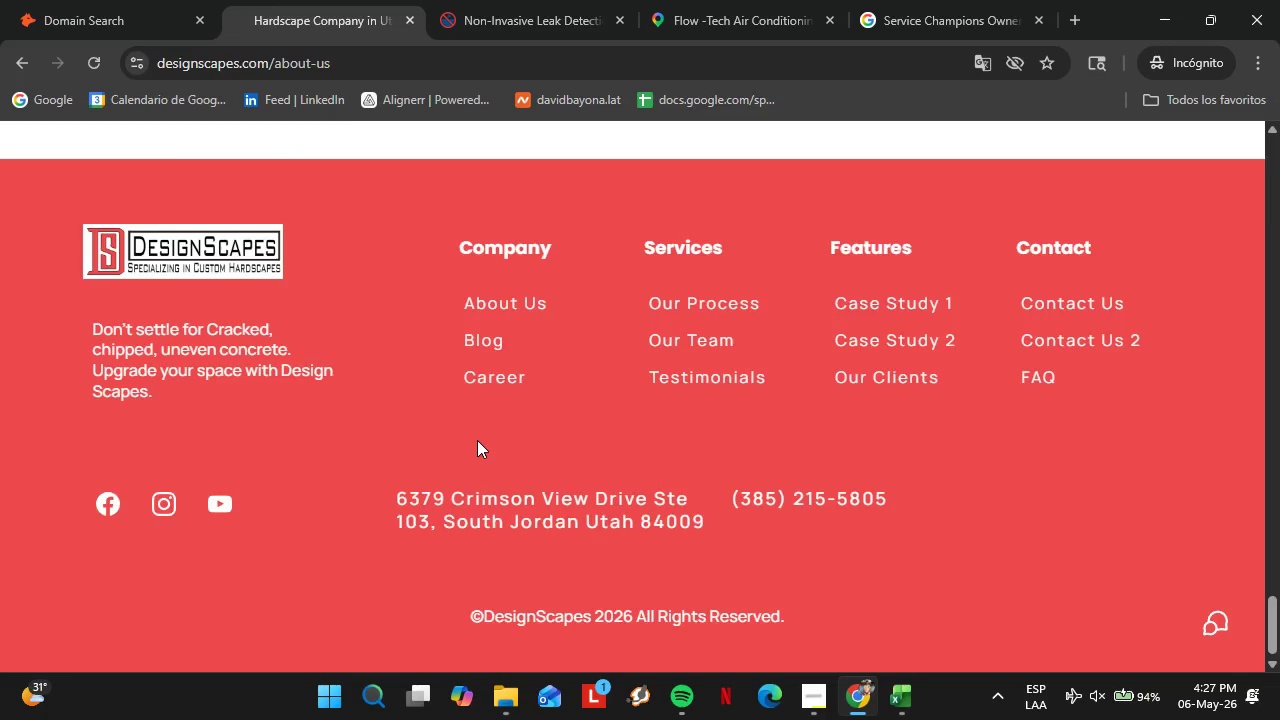 
scroll: coordinate [476, 440], scroll_direction: up, amount: 10.0
 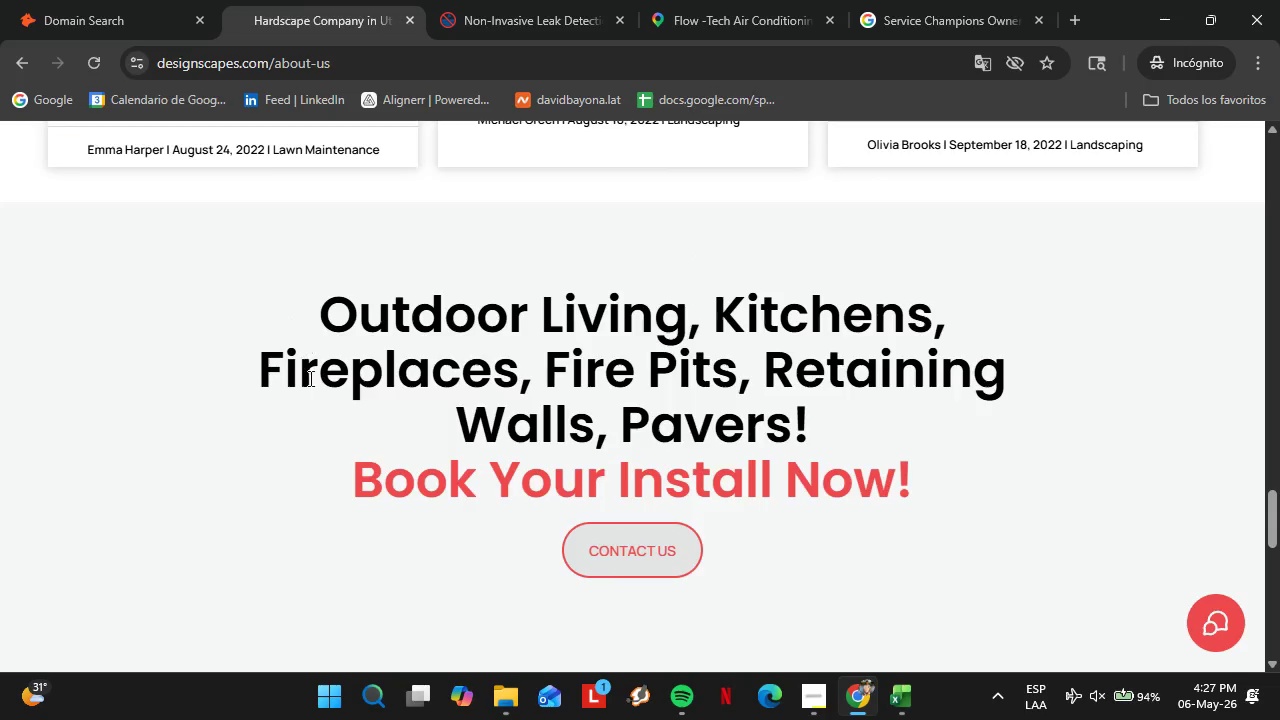 
scroll: coordinate [309, 387], scroll_direction: down, amount: 5.0
 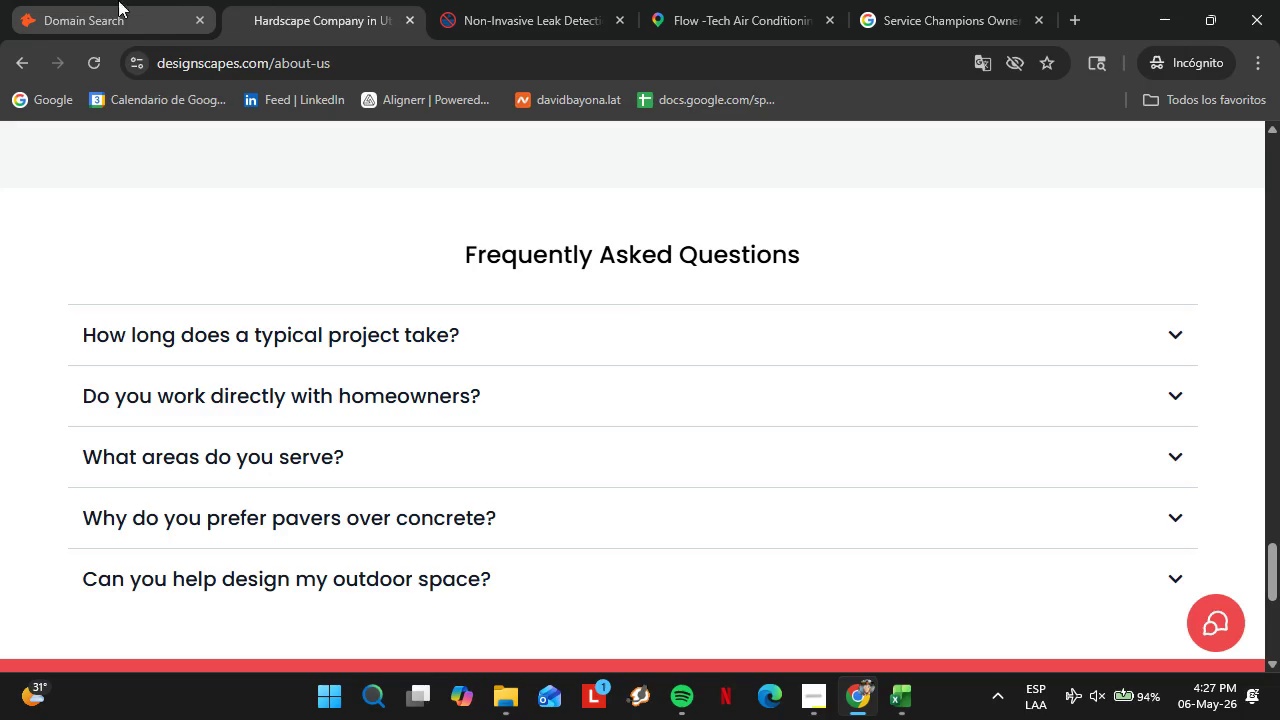 
left_click([86, 0])
 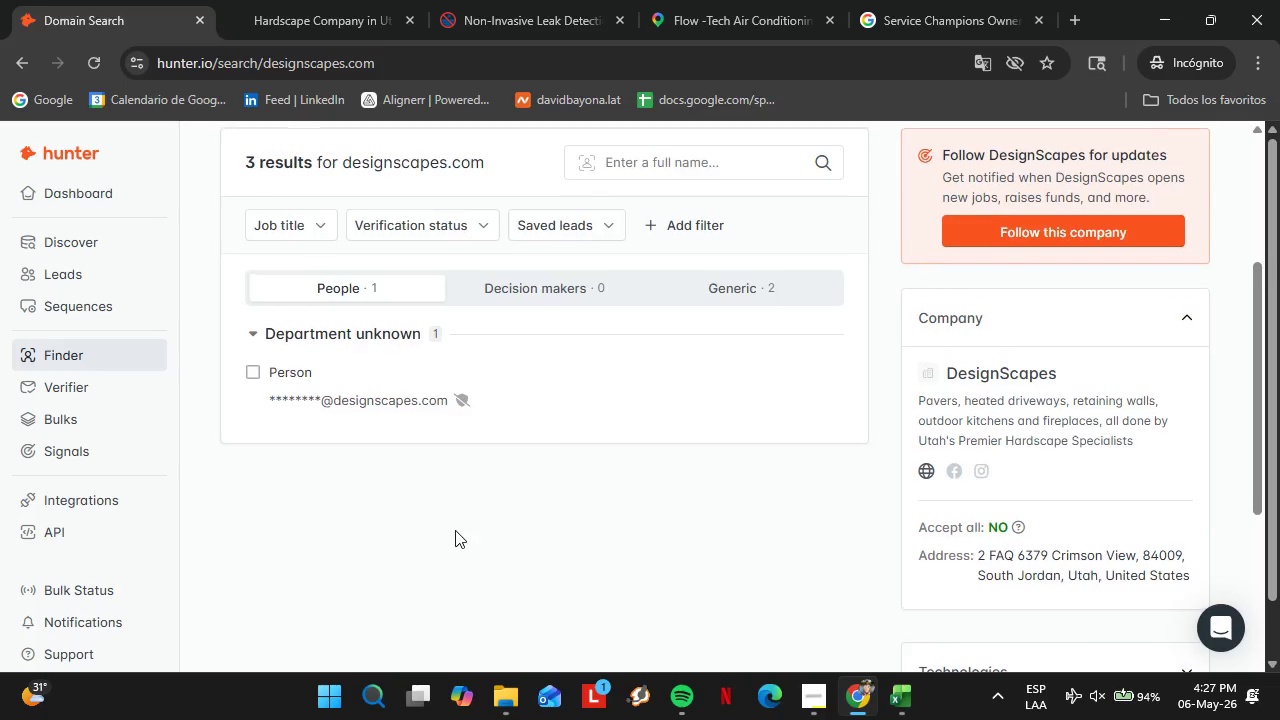 
scroll: coordinate [455, 530], scroll_direction: up, amount: 3.0
 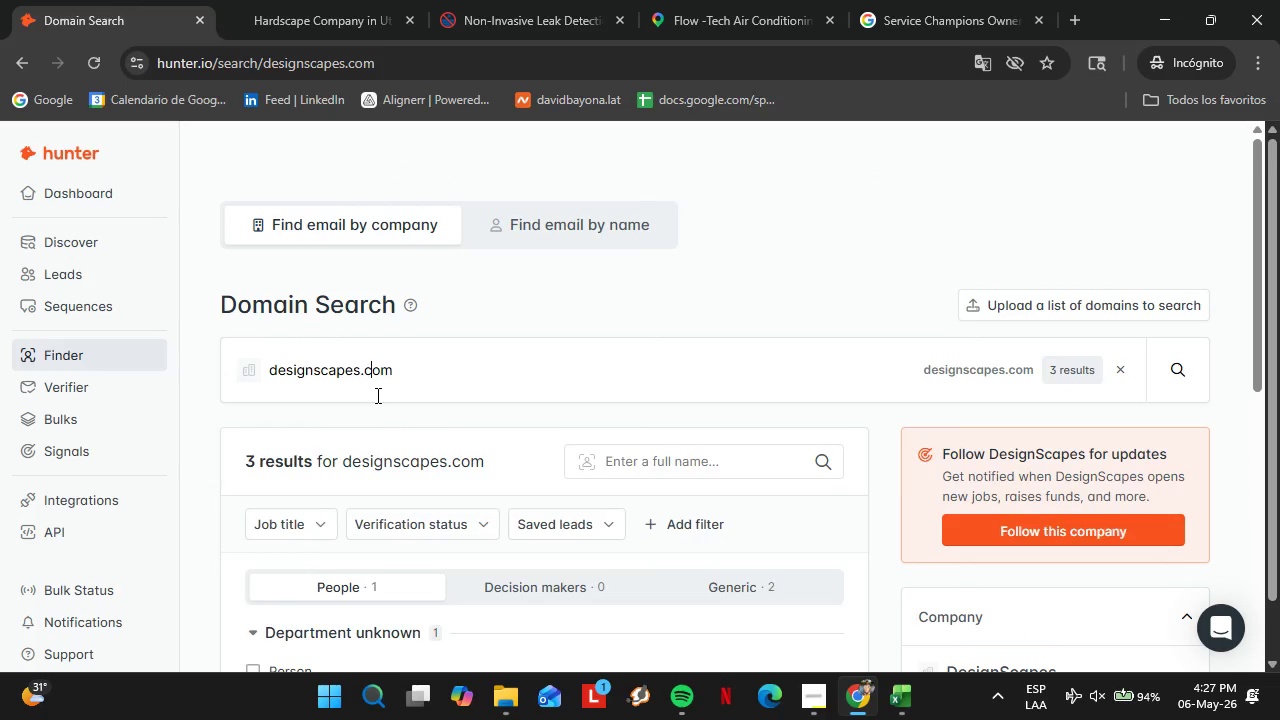 
double_click([376, 395])
 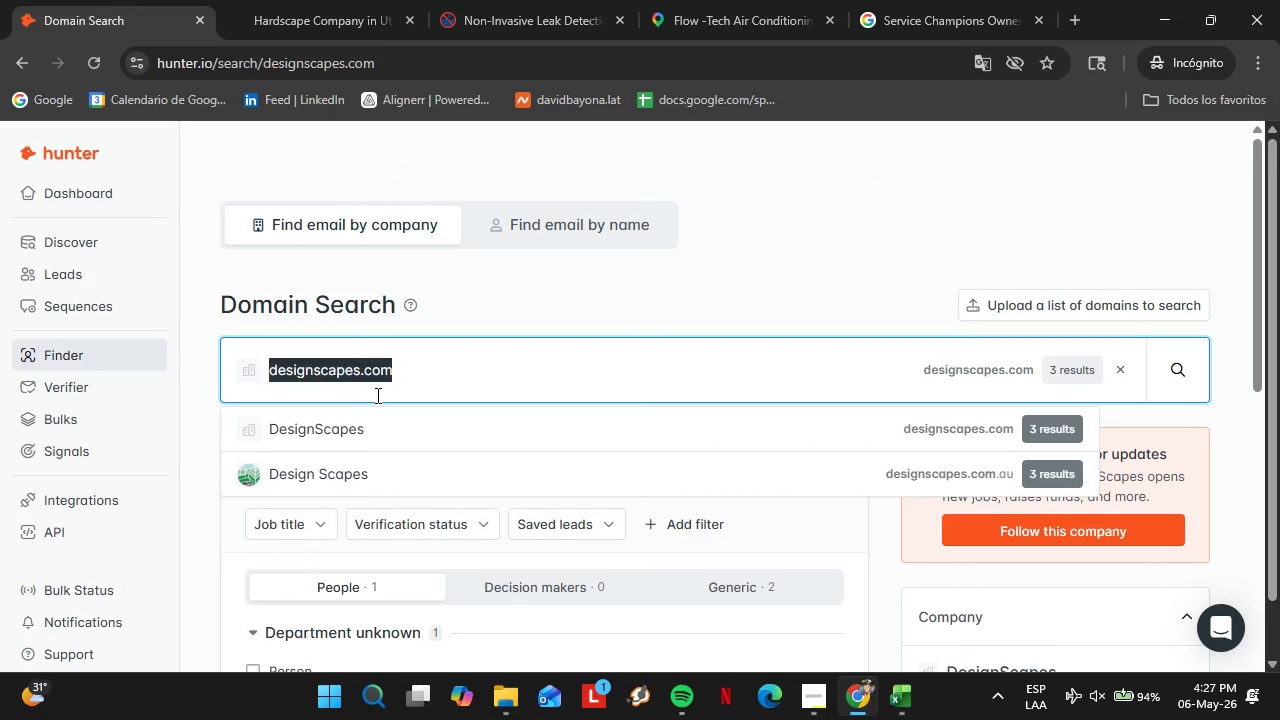 
triple_click([376, 395])
 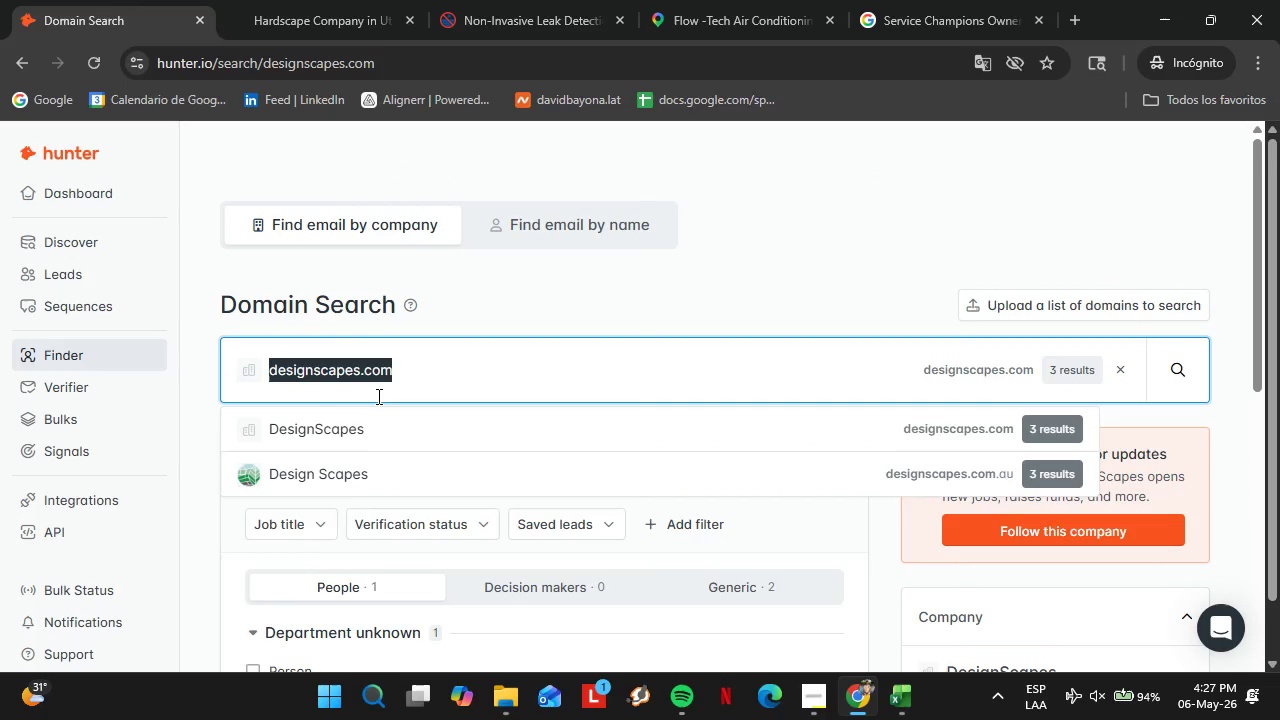 
type(dreamscapelandscape.com)
 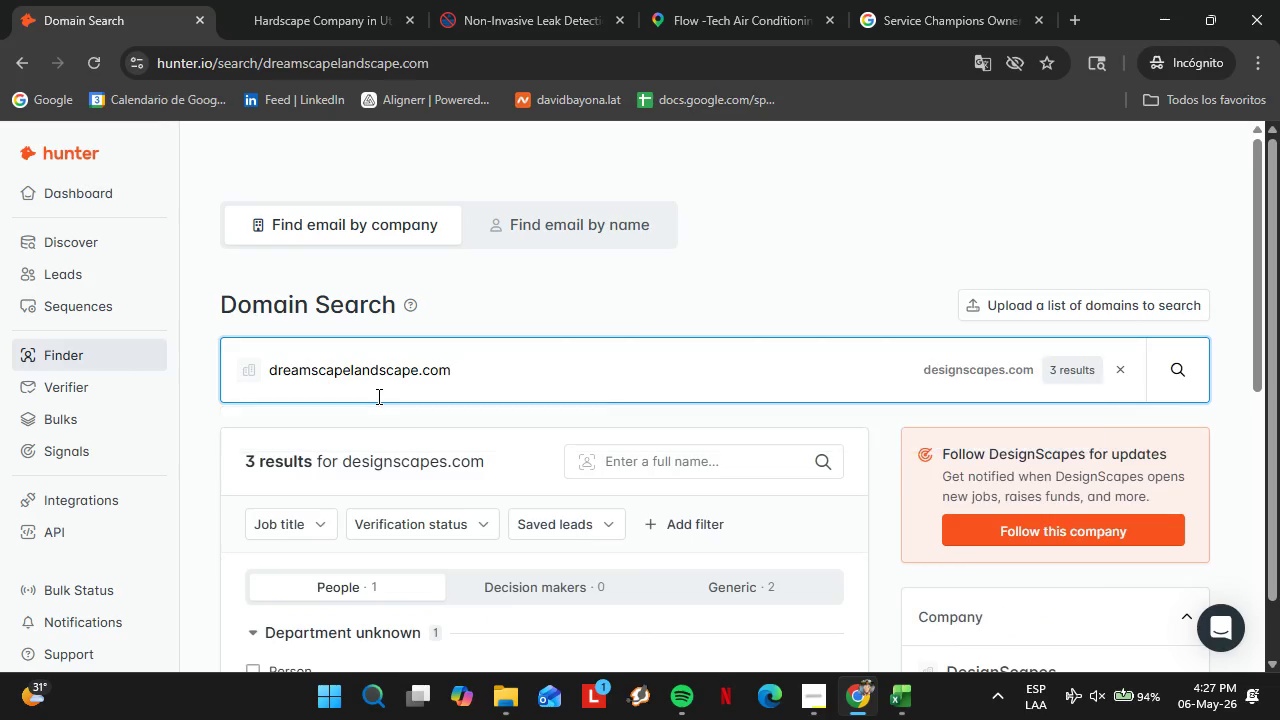 
key(Enter)
 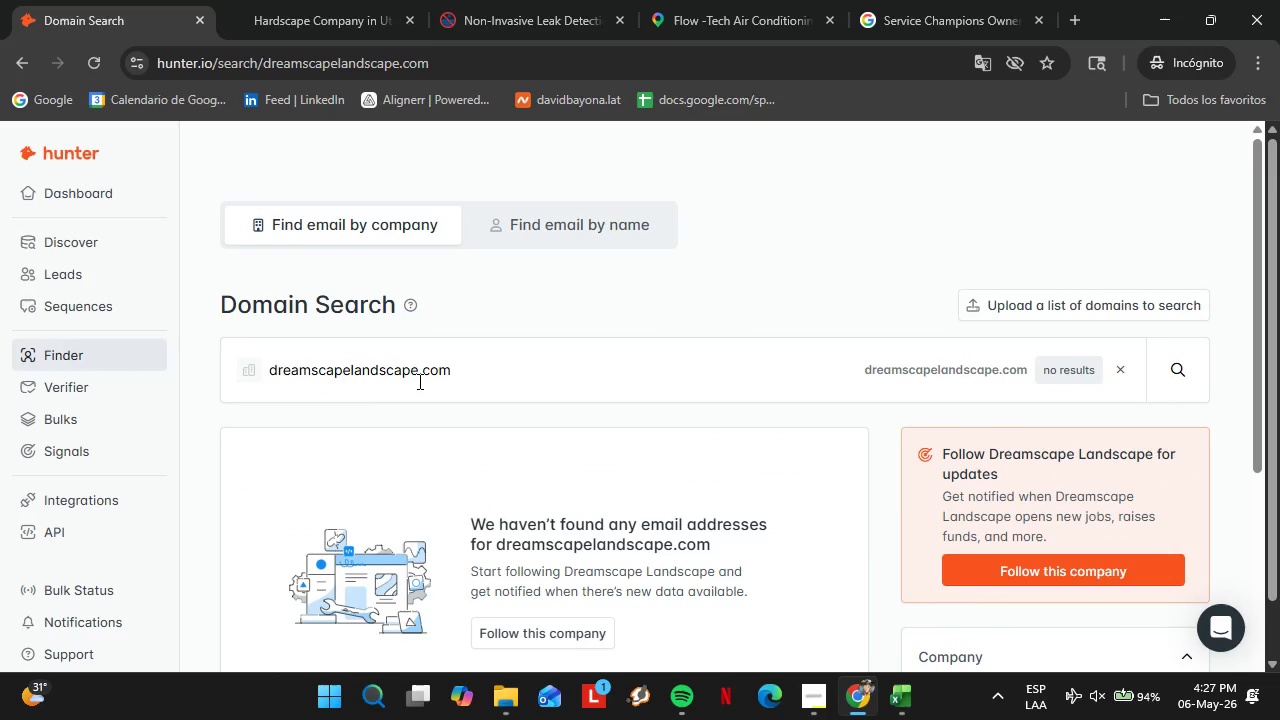 
double_click([418, 372])
 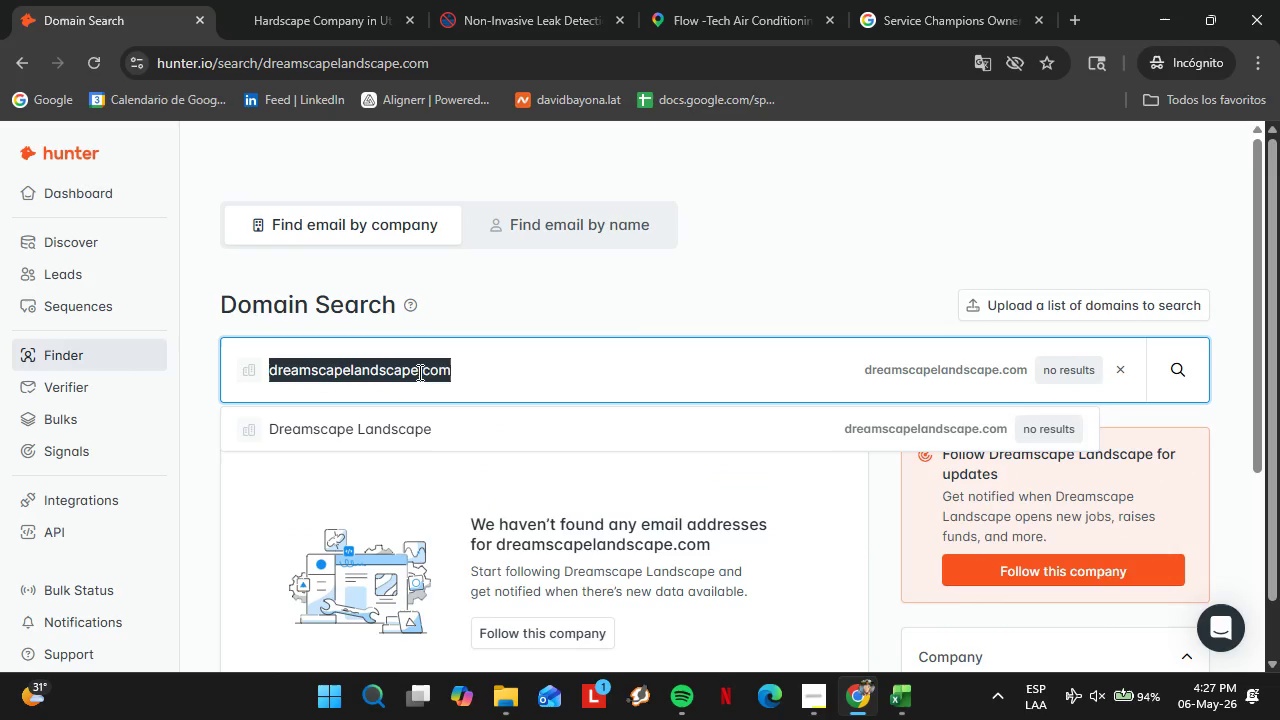 
triple_click([418, 372])
 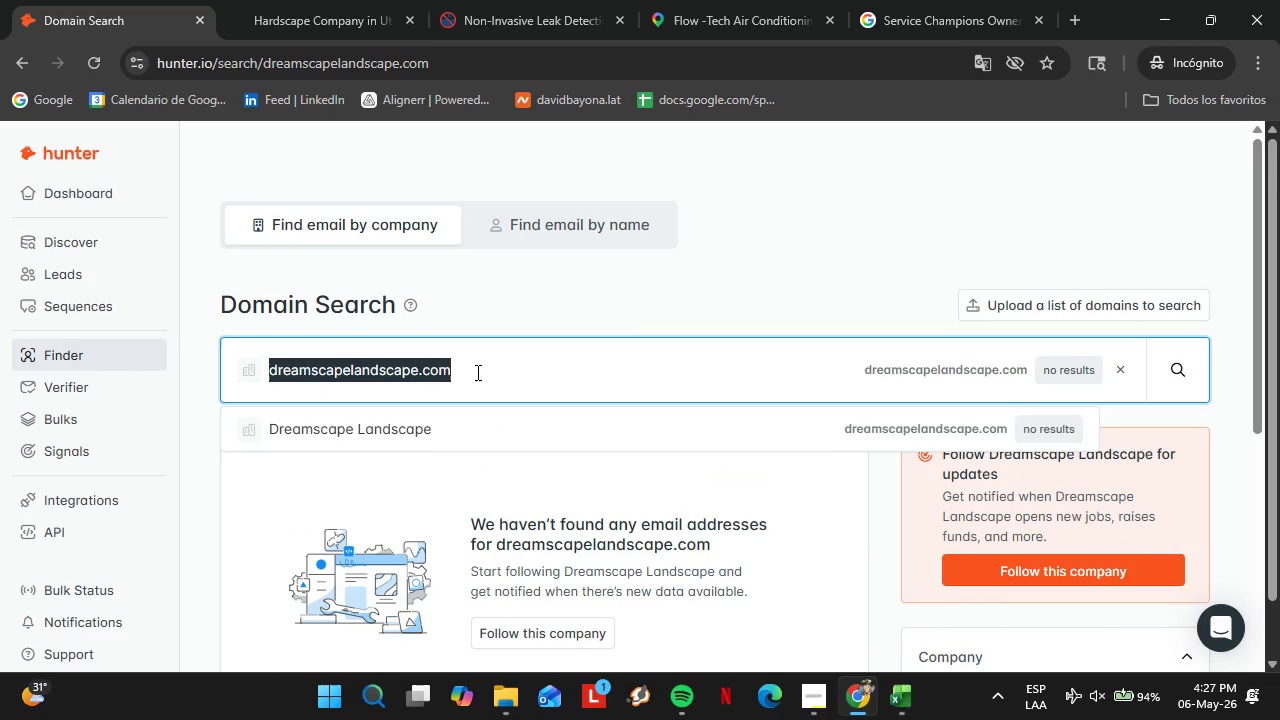 
type(earthdesigns.com)
 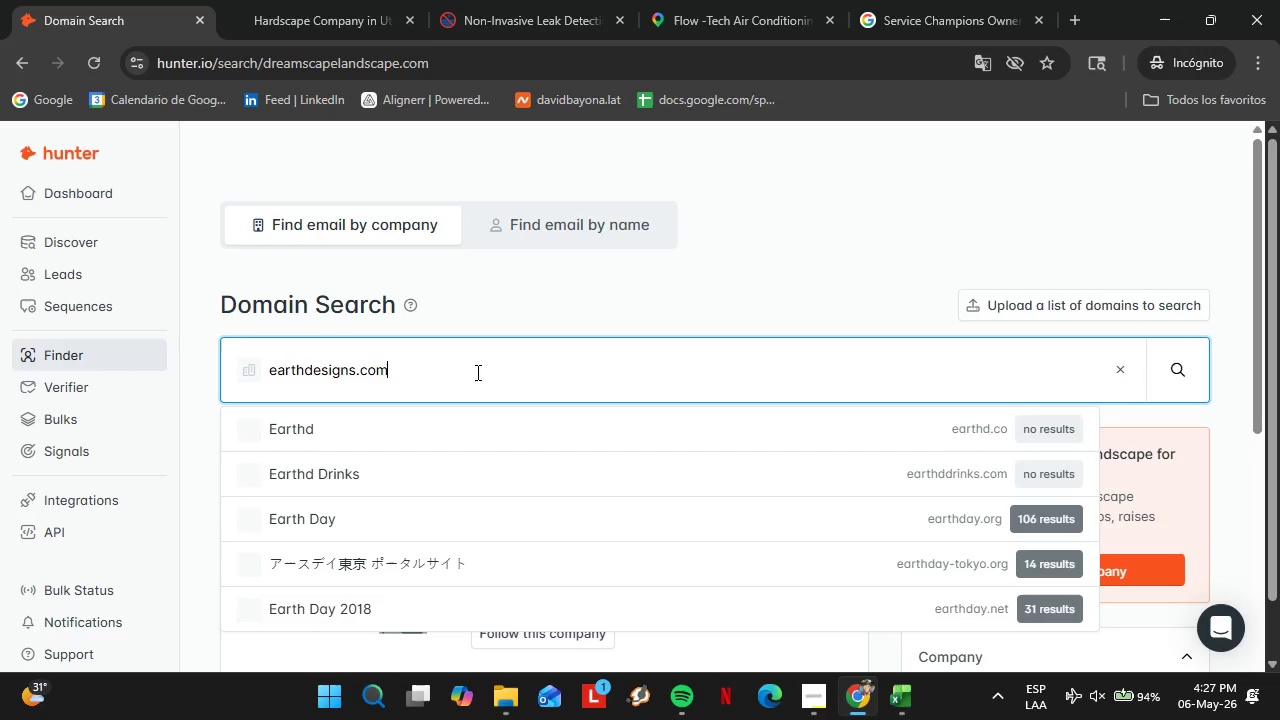 
key(Enter)
 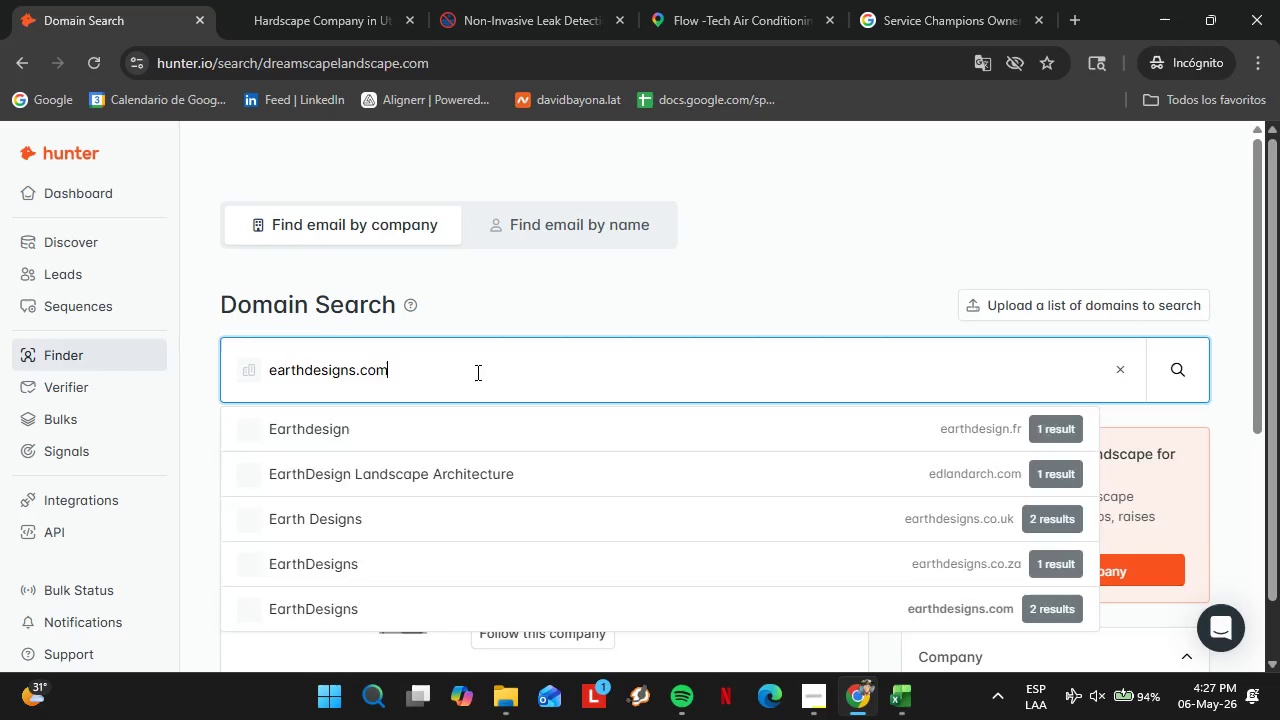 
double_click([439, 391])
 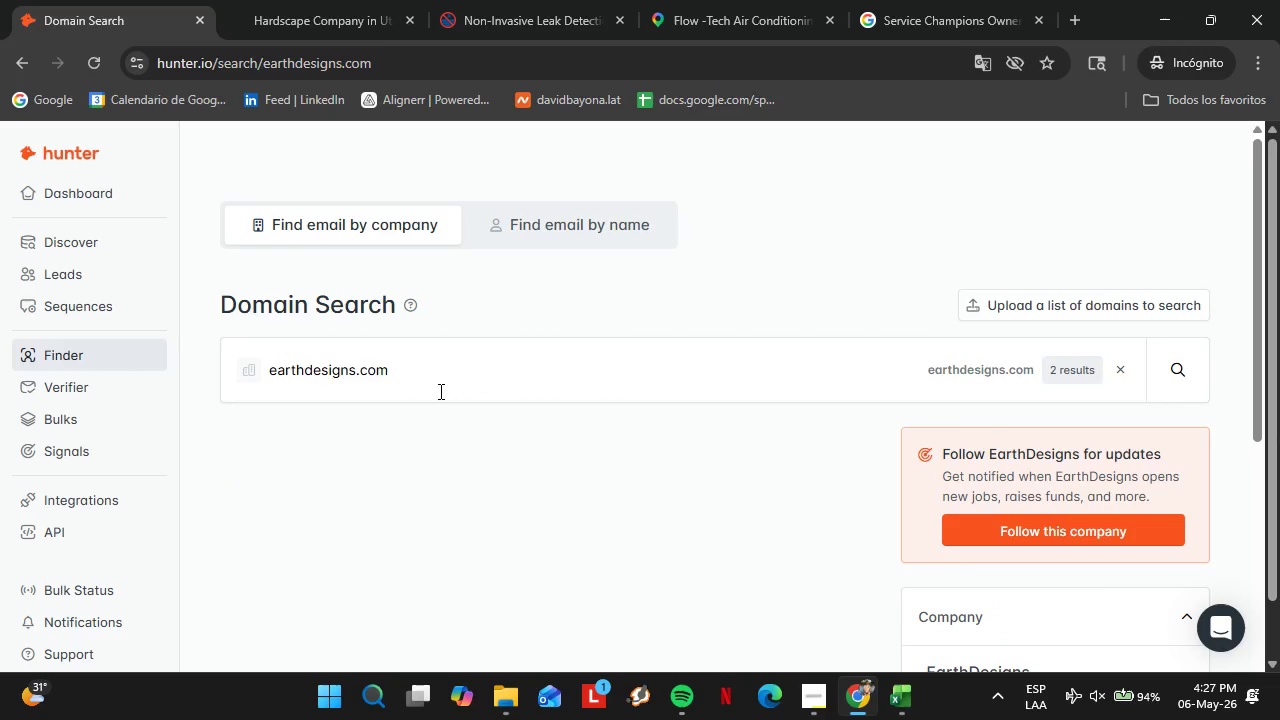 
triple_click([439, 391])
 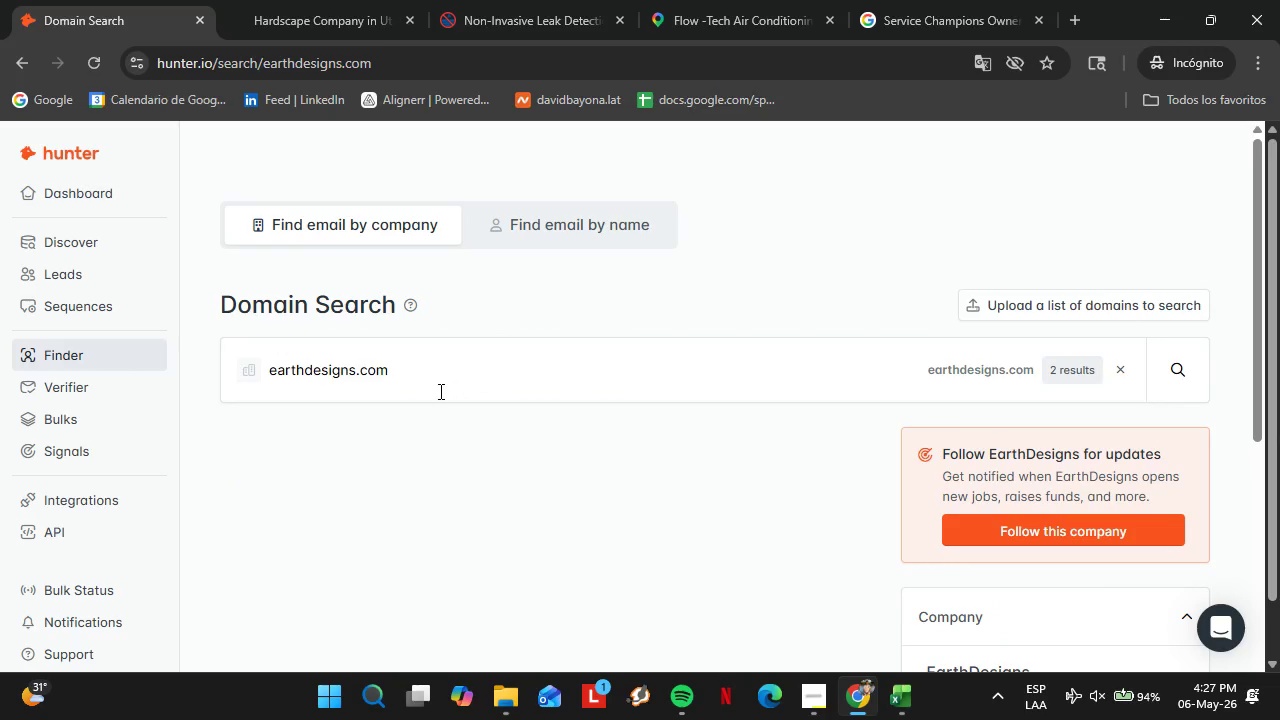 
triple_click([439, 391])
 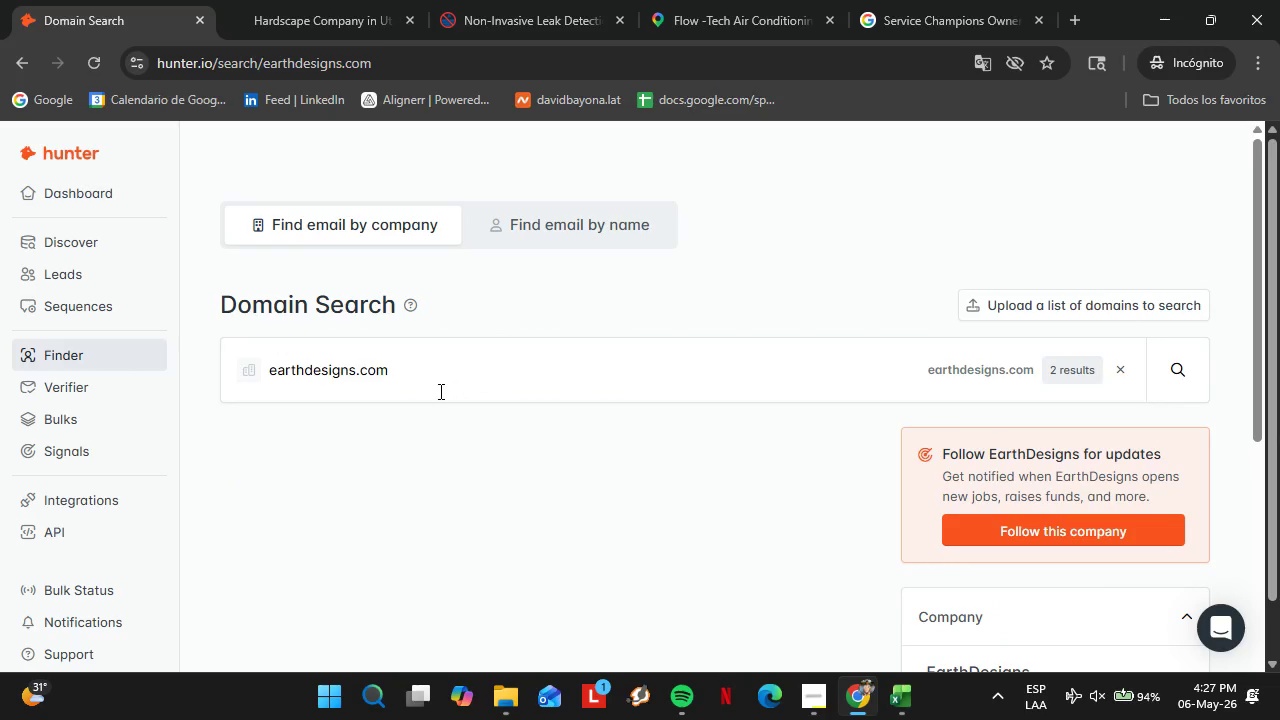 
triple_click([439, 391])
 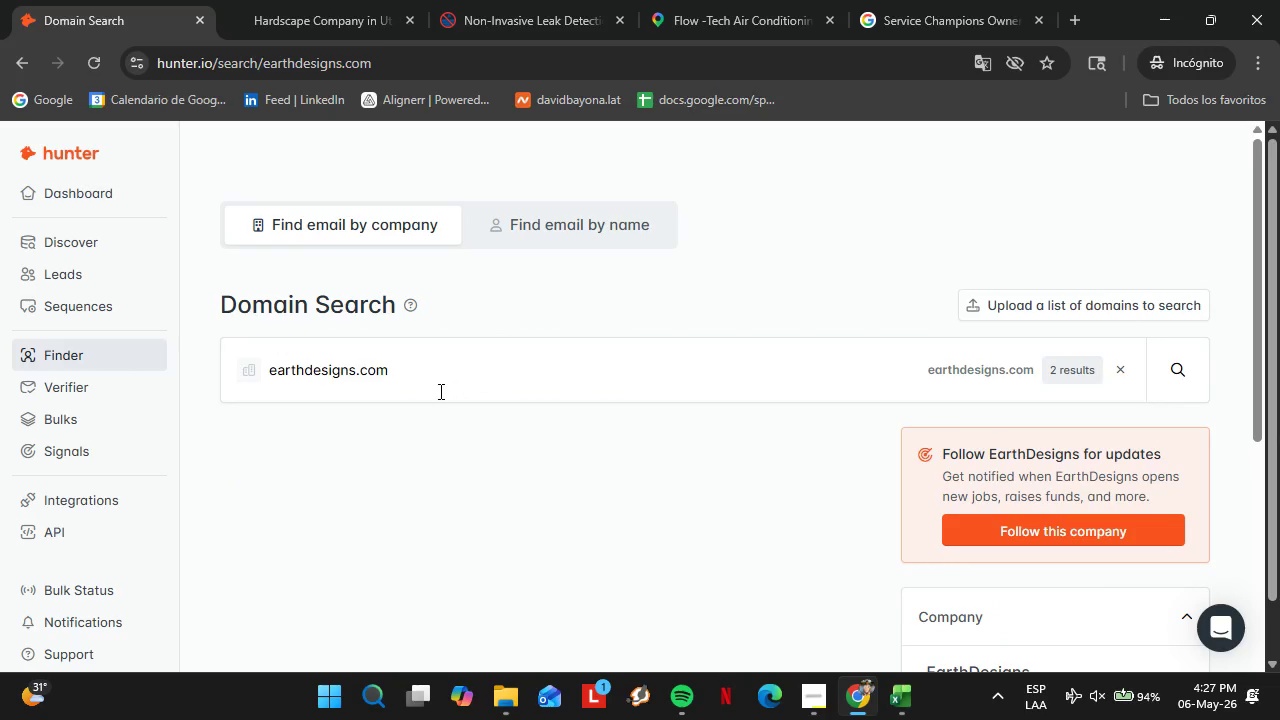 
triple_click([439, 391])
 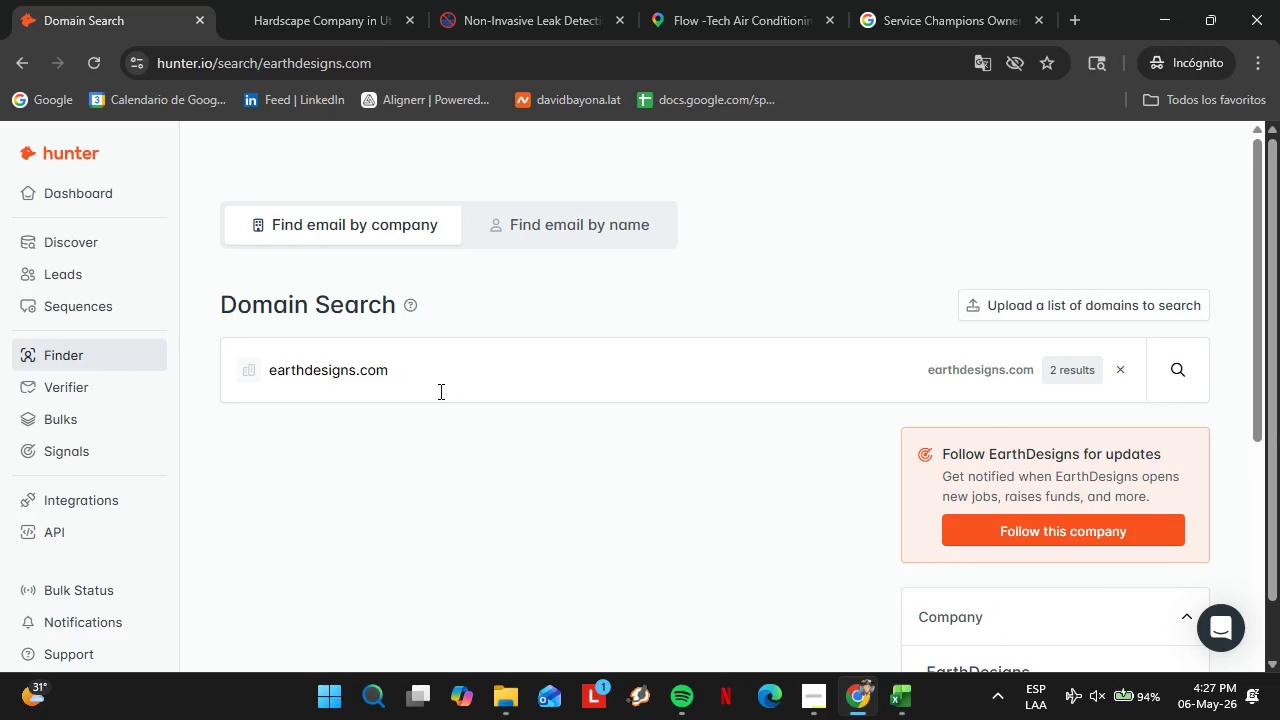 
triple_click([429, 381])
 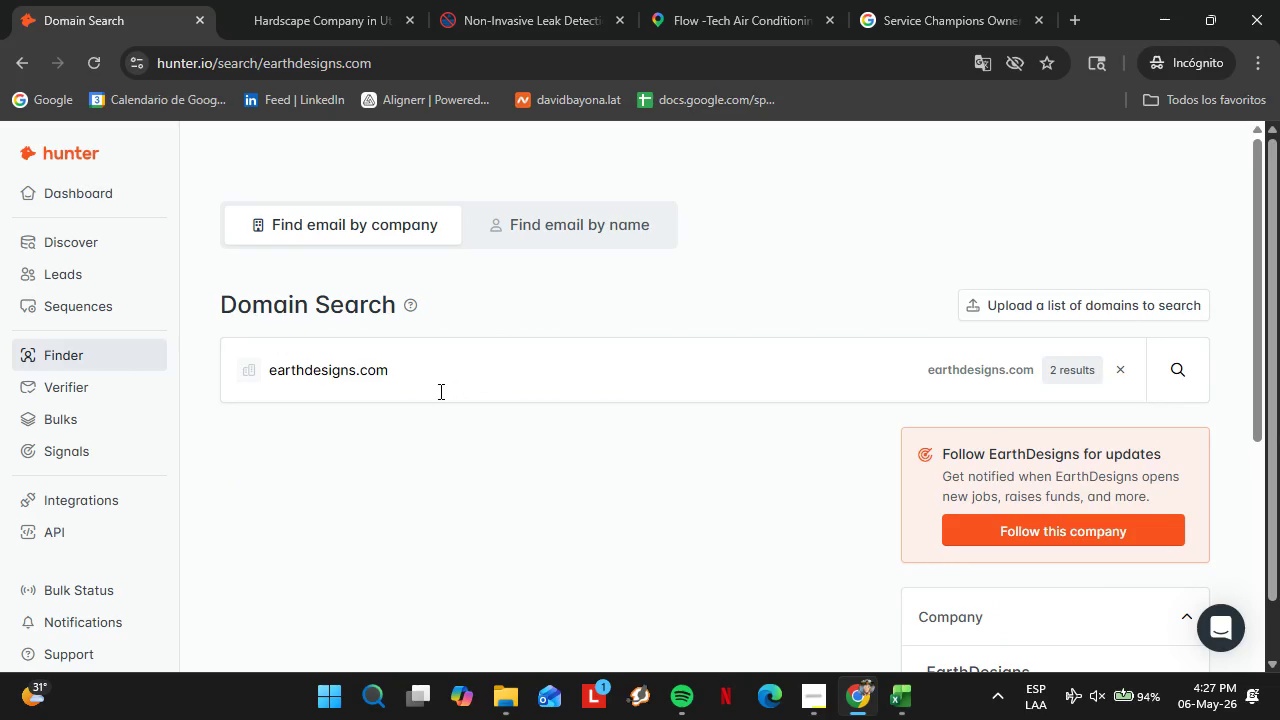 
triple_click([429, 381])
 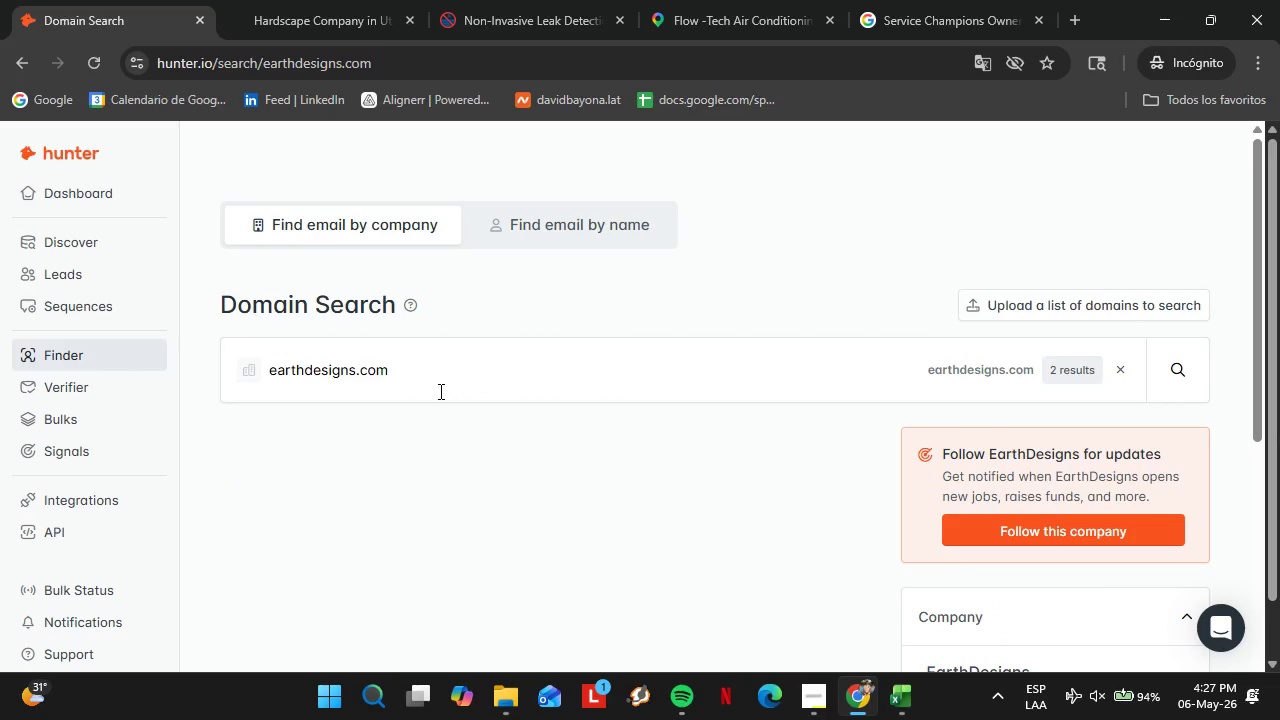 
triple_click([429, 381])
 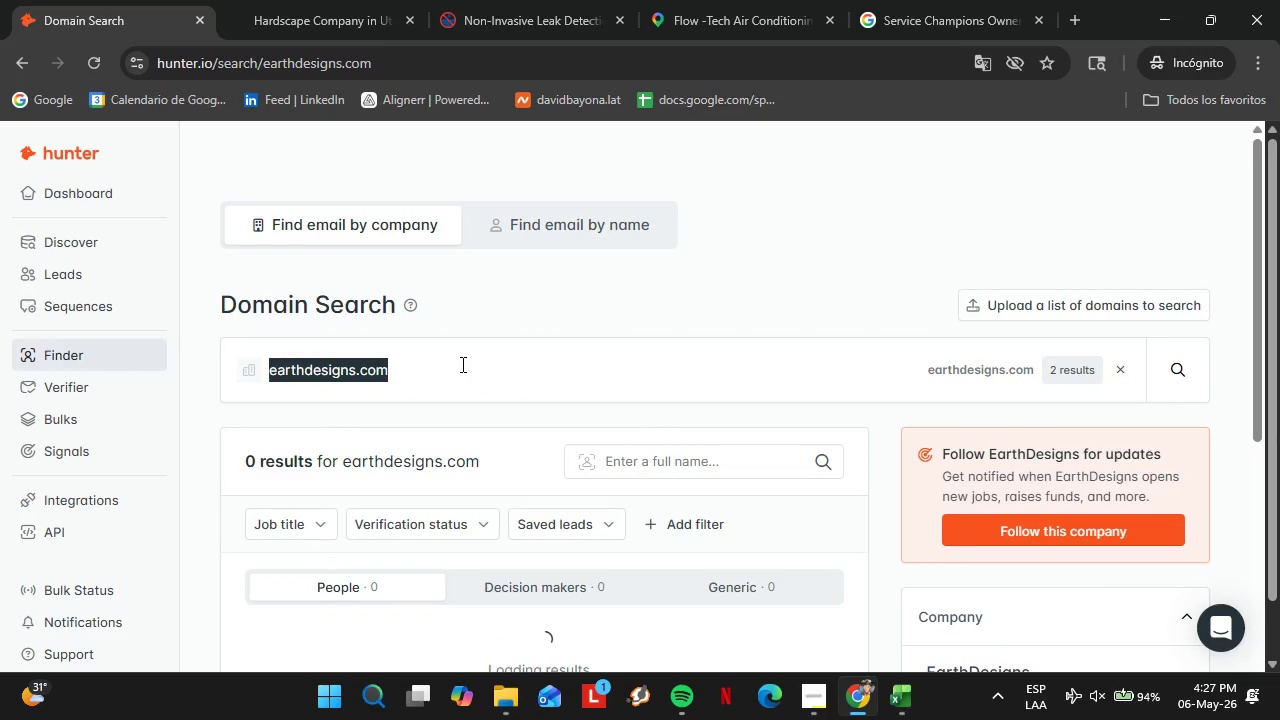 
left_click([333, 423])
 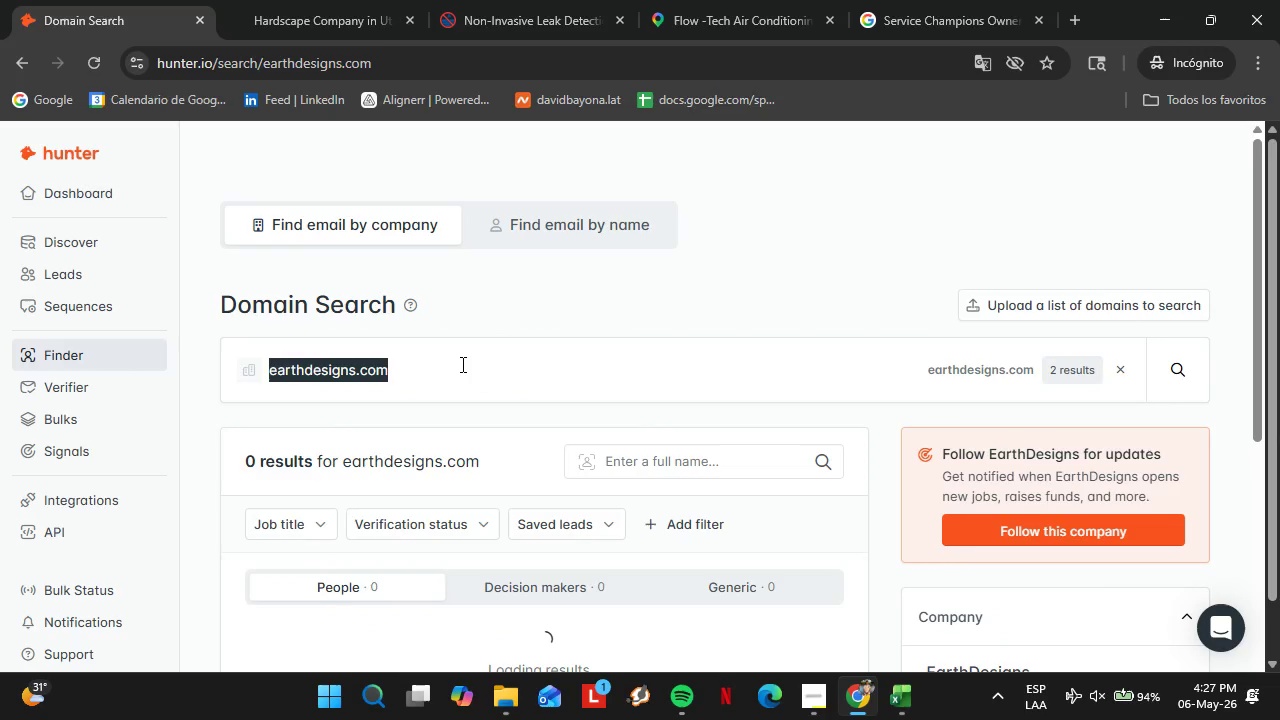 
scroll: coordinate [496, 402], scroll_direction: down, amount: 2.0
 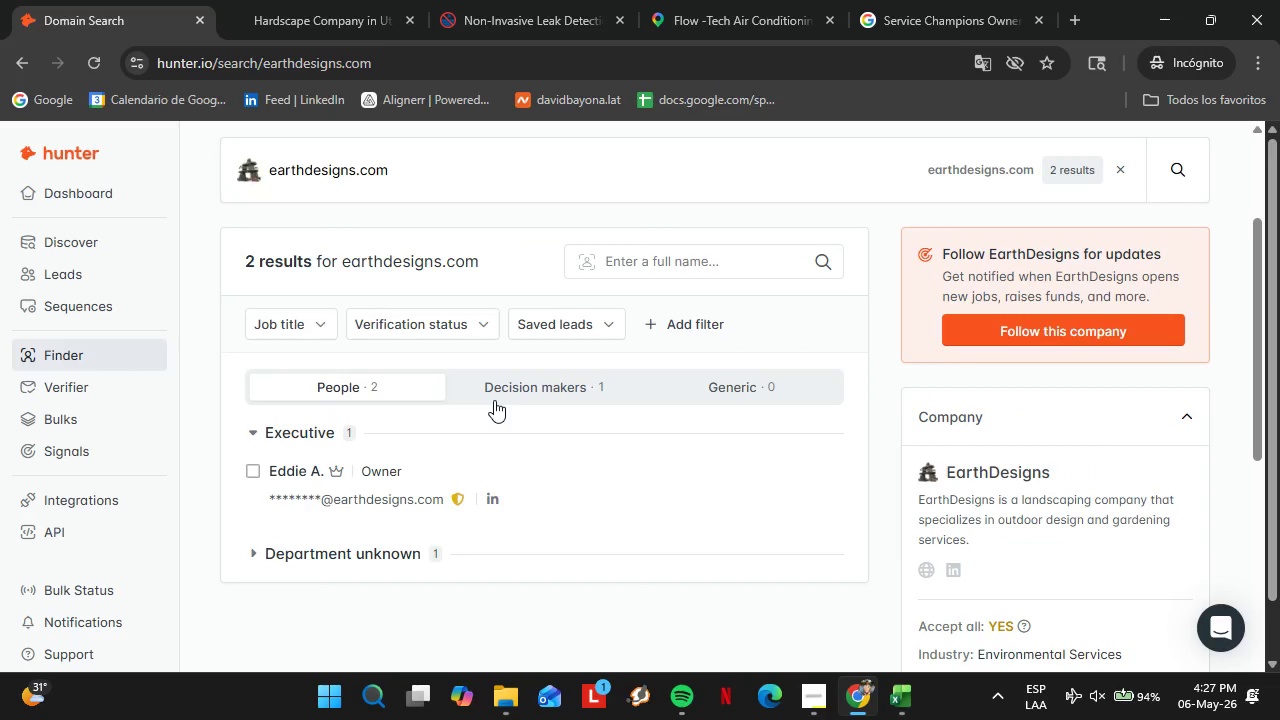 
scroll: coordinate [530, 437], scroll_direction: up, amount: 2.0
 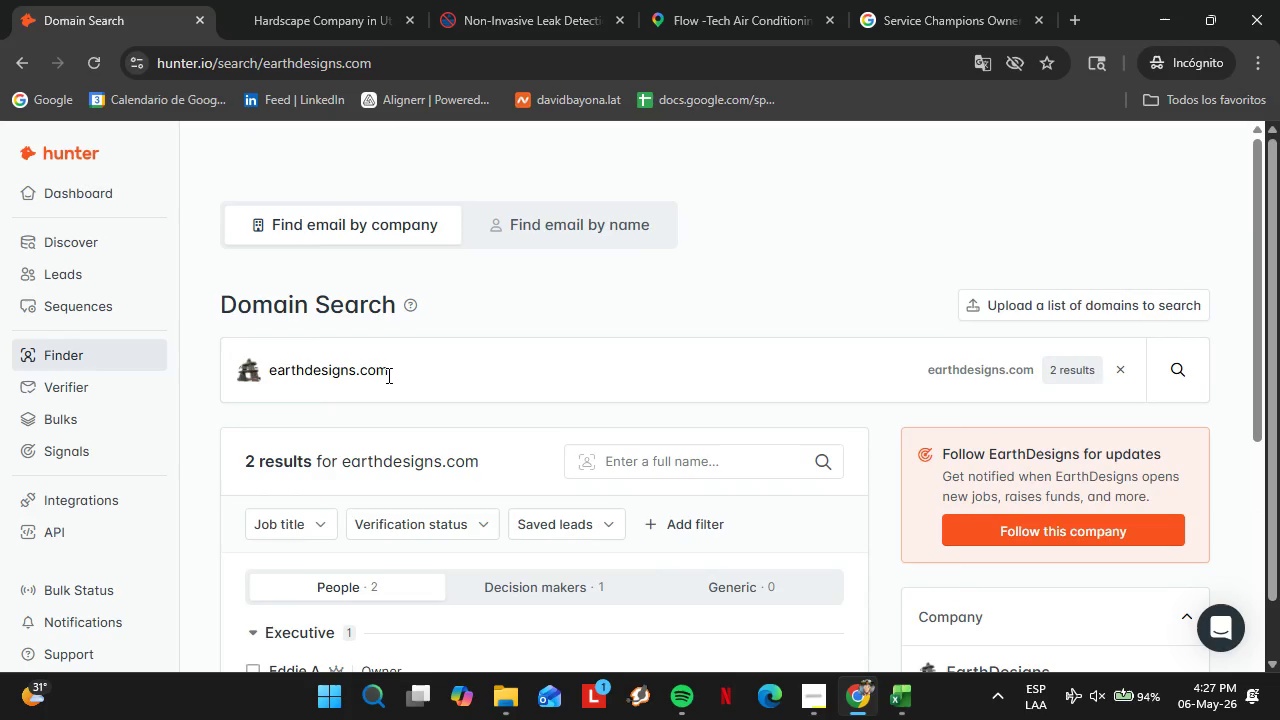 
double_click([387, 375])
 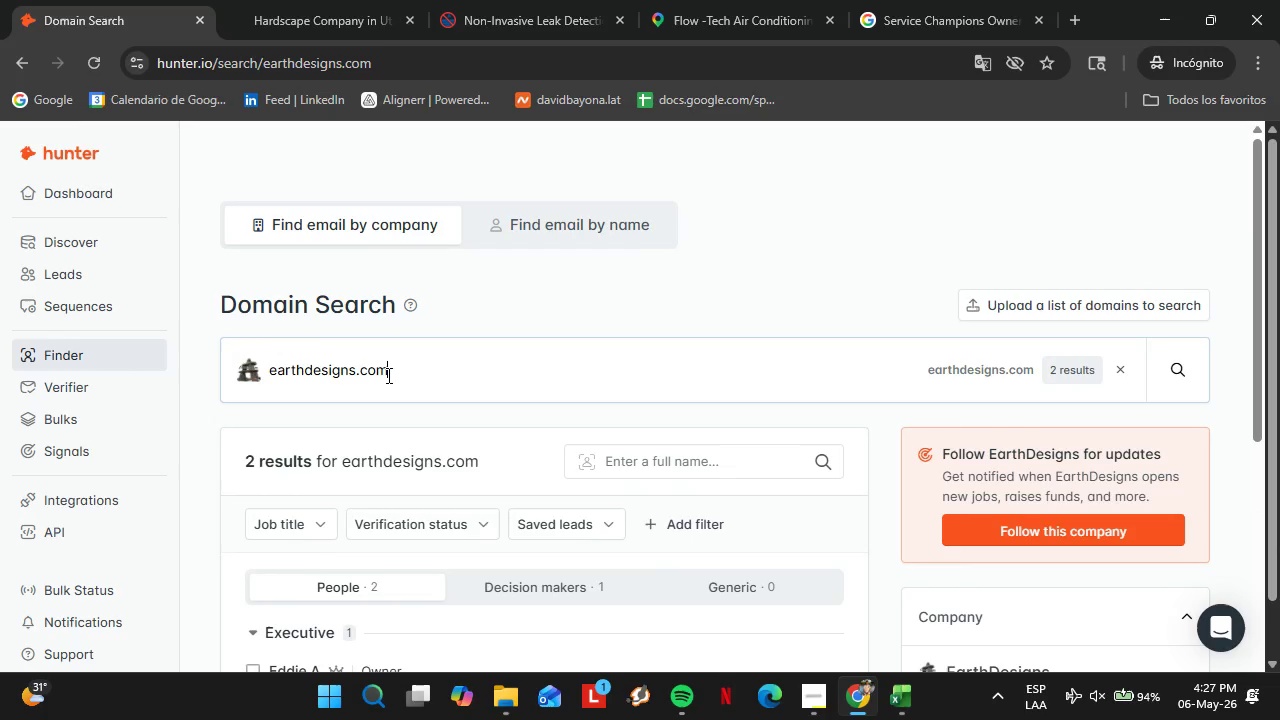 
triple_click([387, 375])
 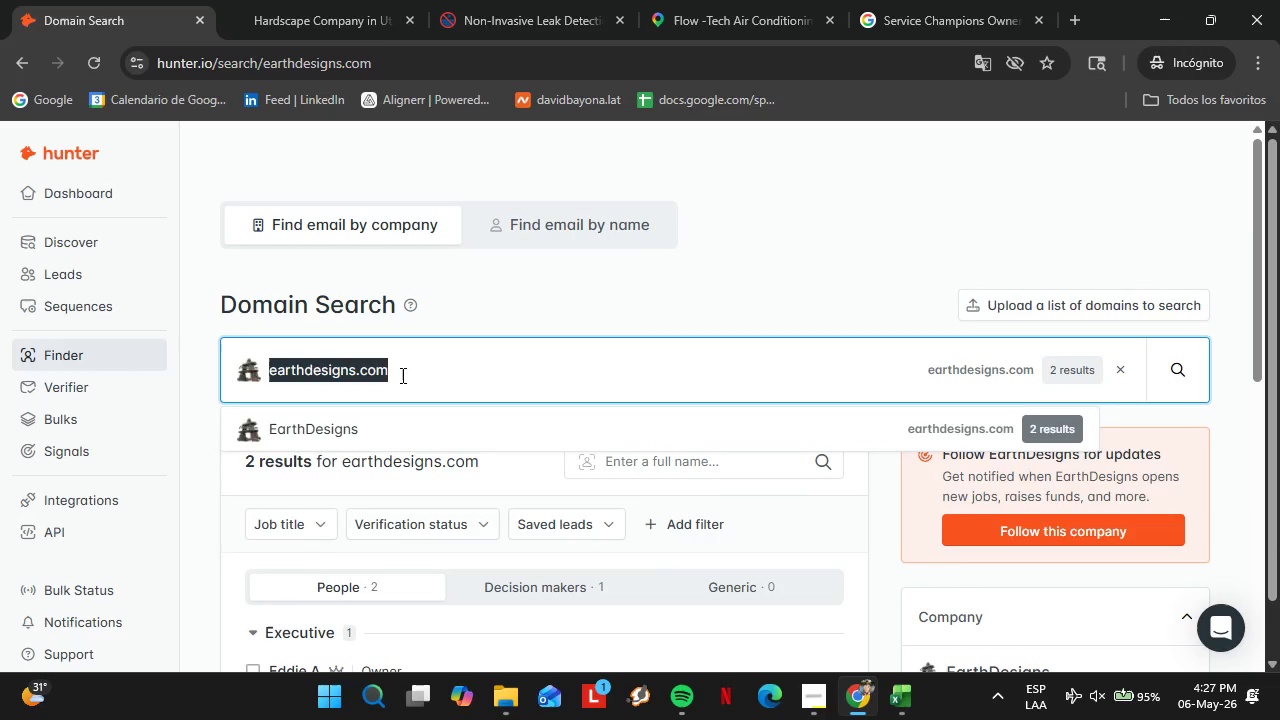 
type(ecogreenscape.com)
 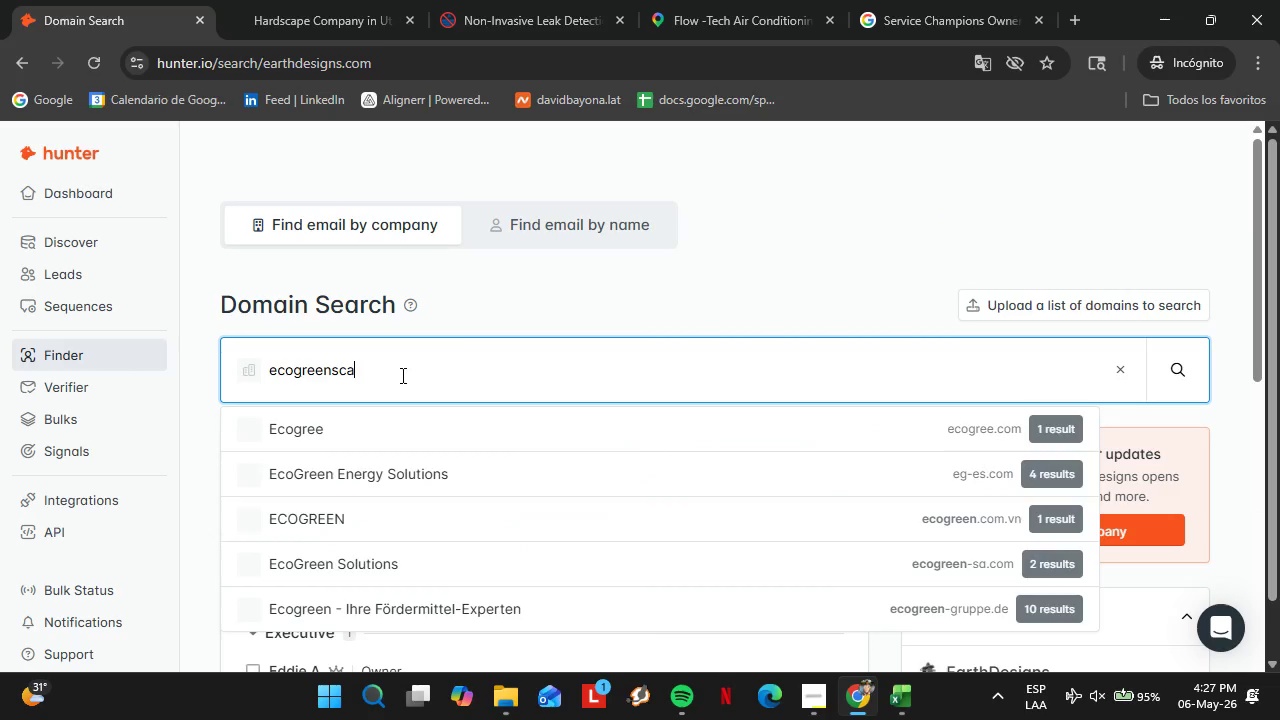 
key(Enter)
 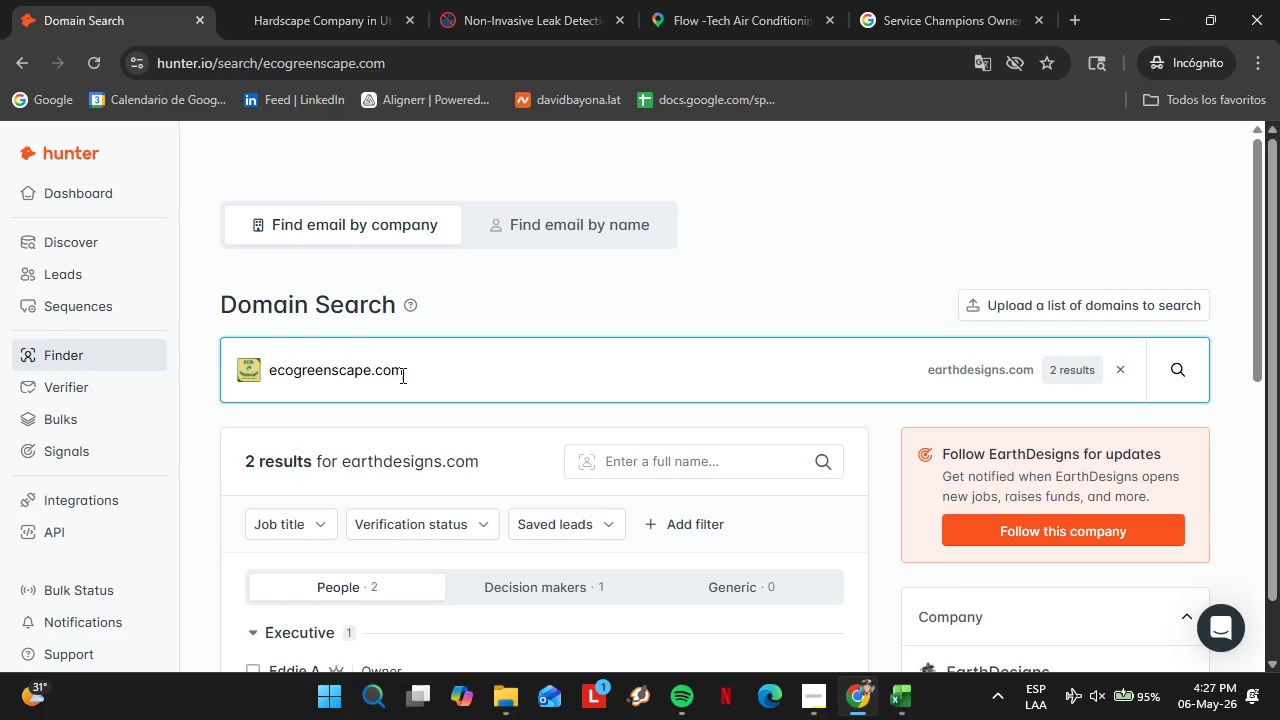 
double_click([401, 375])
 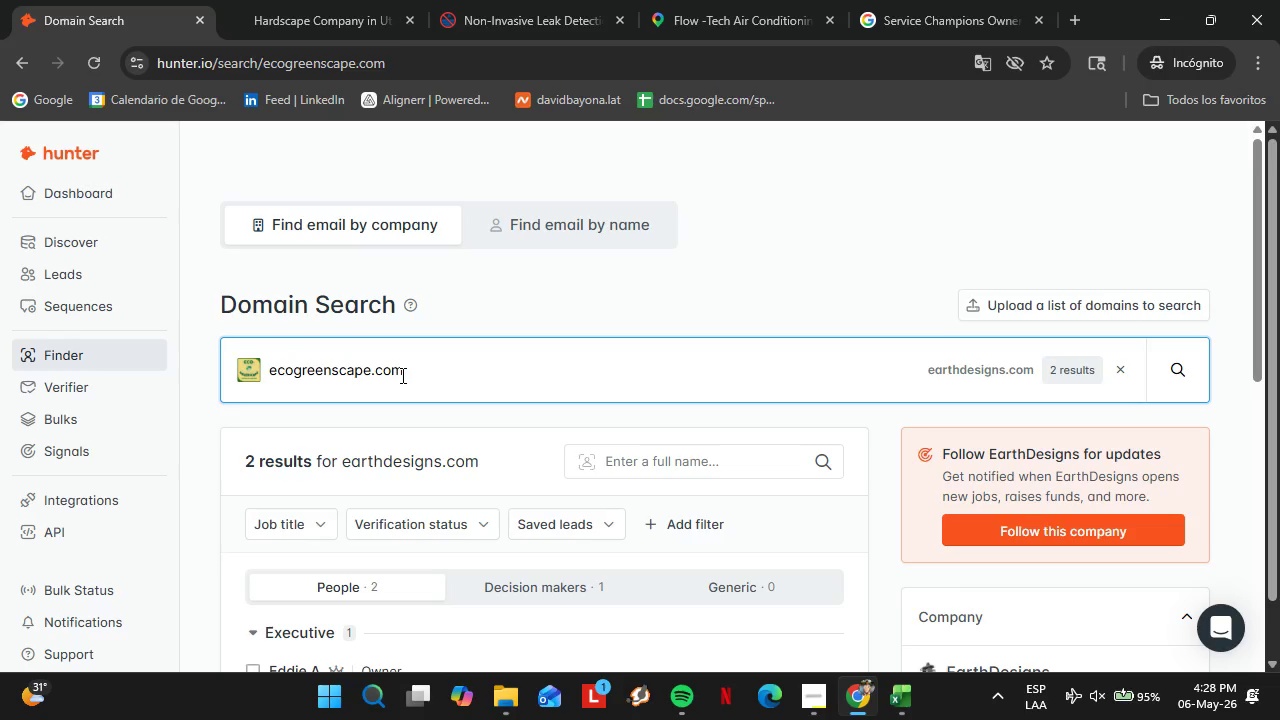 
triple_click([401, 375])
 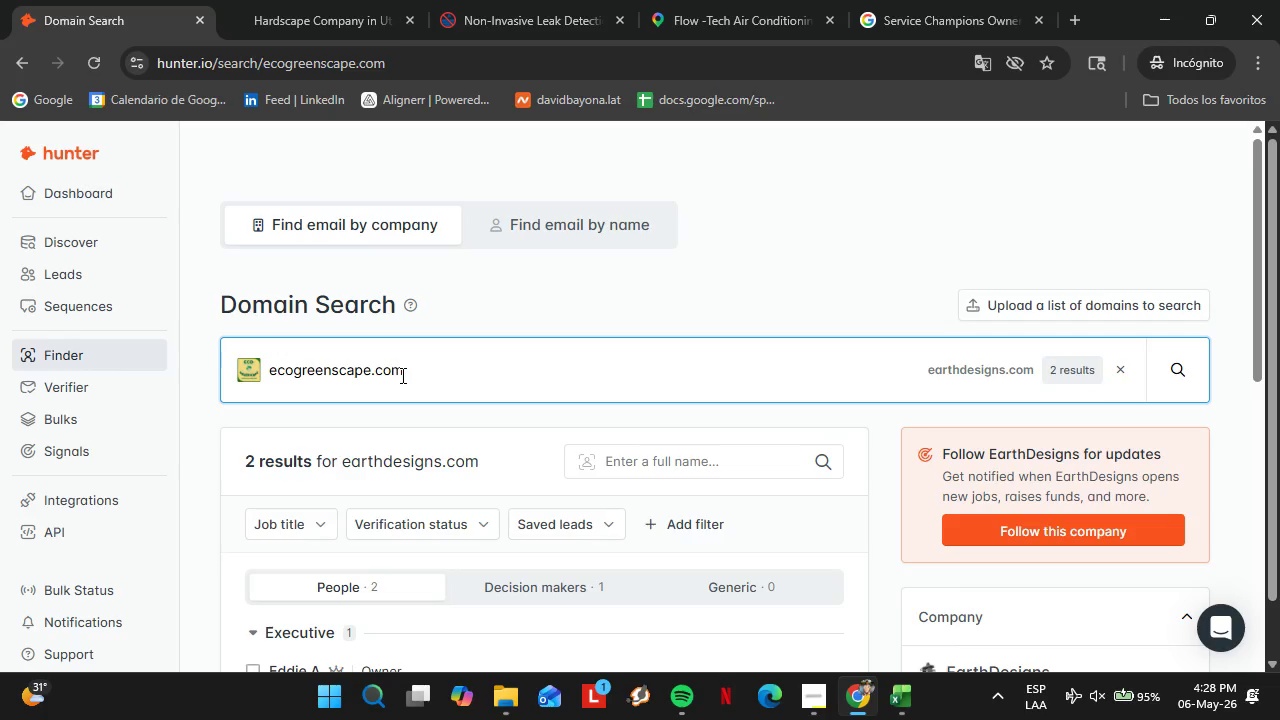 
triple_click([401, 375])
 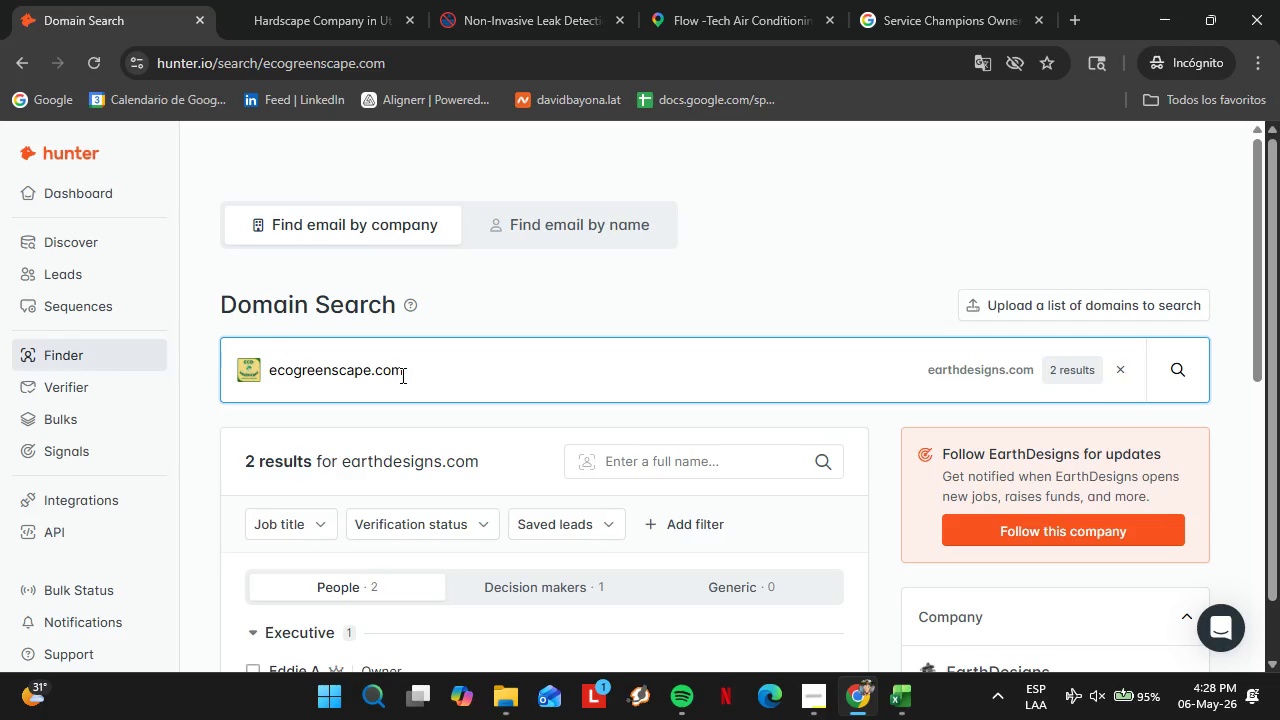 
triple_click([401, 375])
 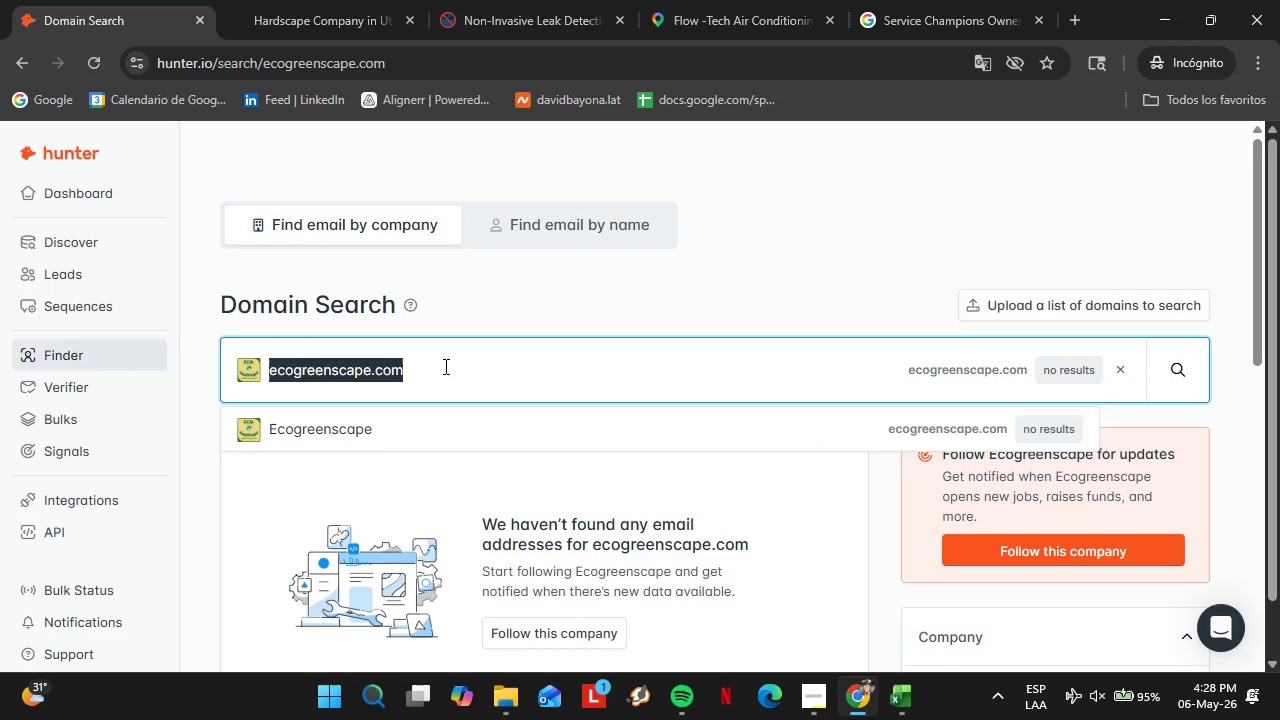 
wait(15.86)
 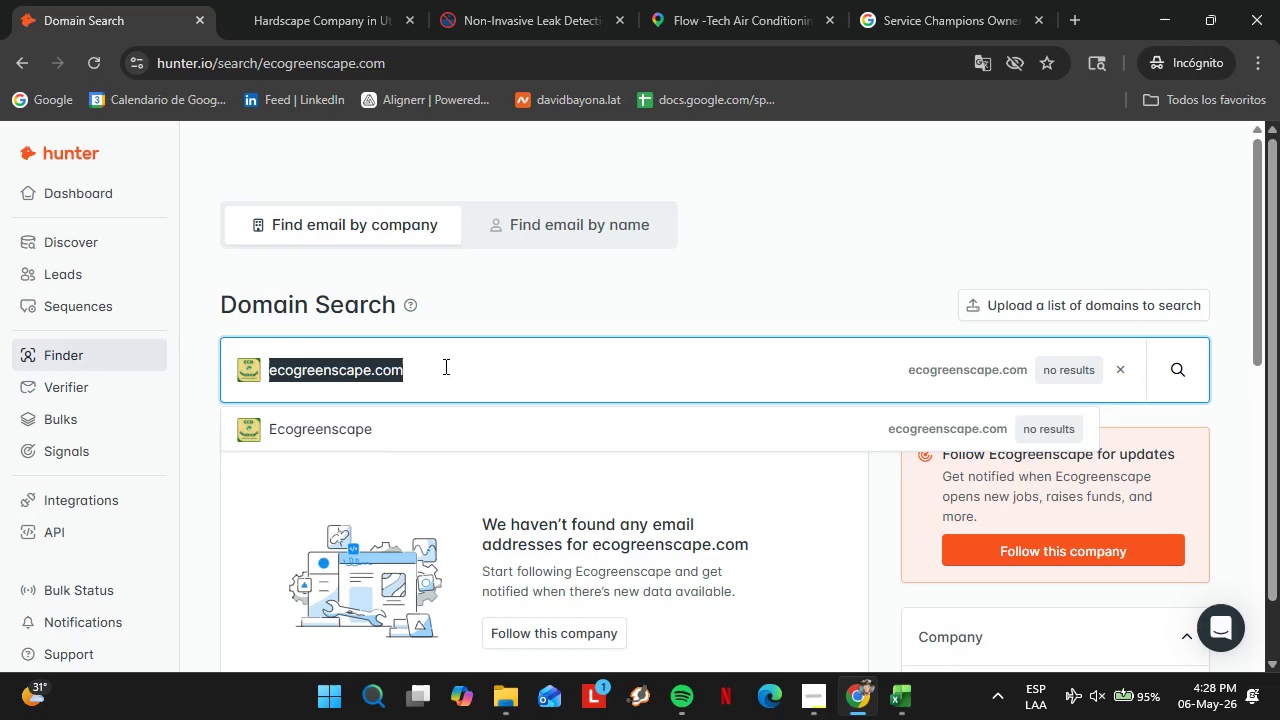 
type(evergreenlandscapeinc.com)
 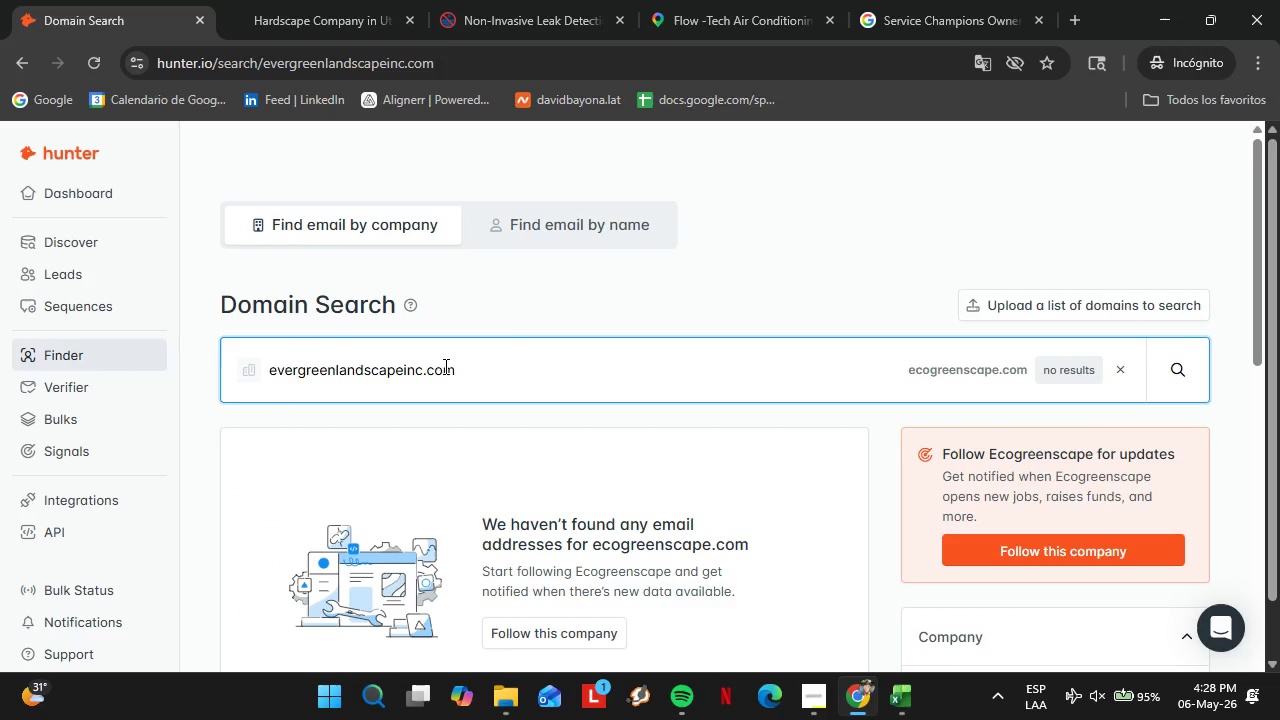 
key(Enter)
 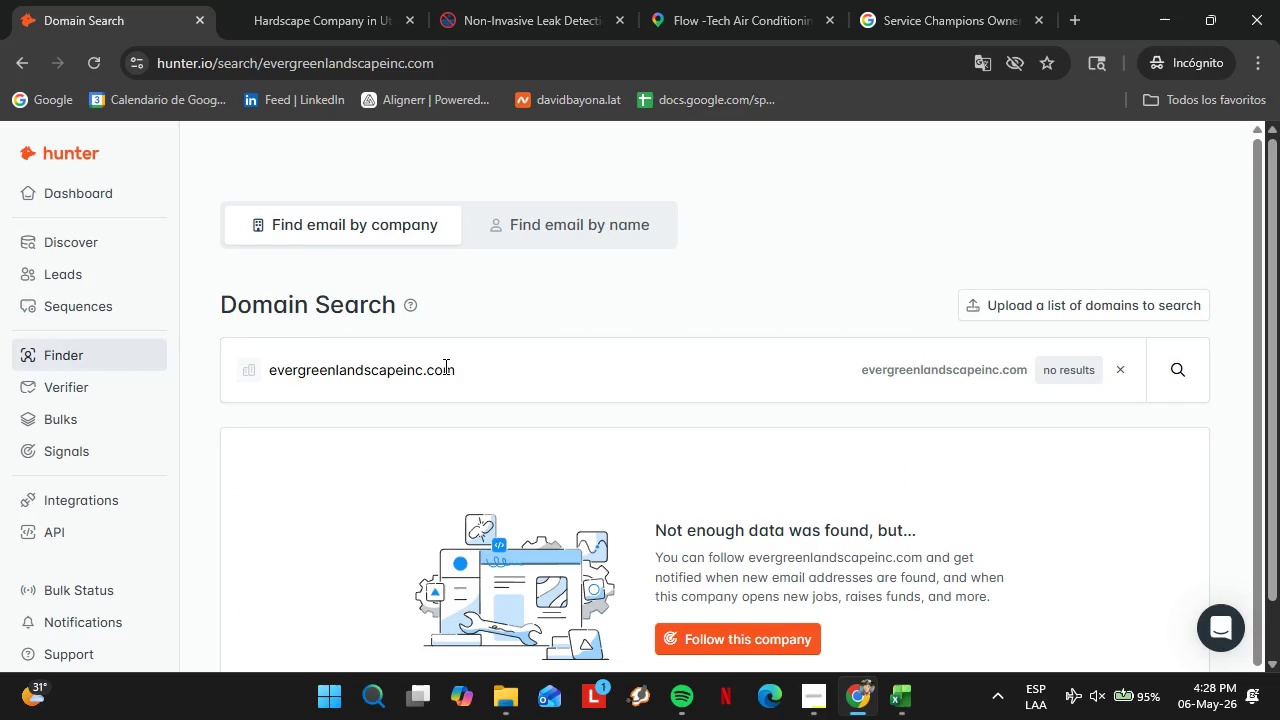 
wait(9.33)
 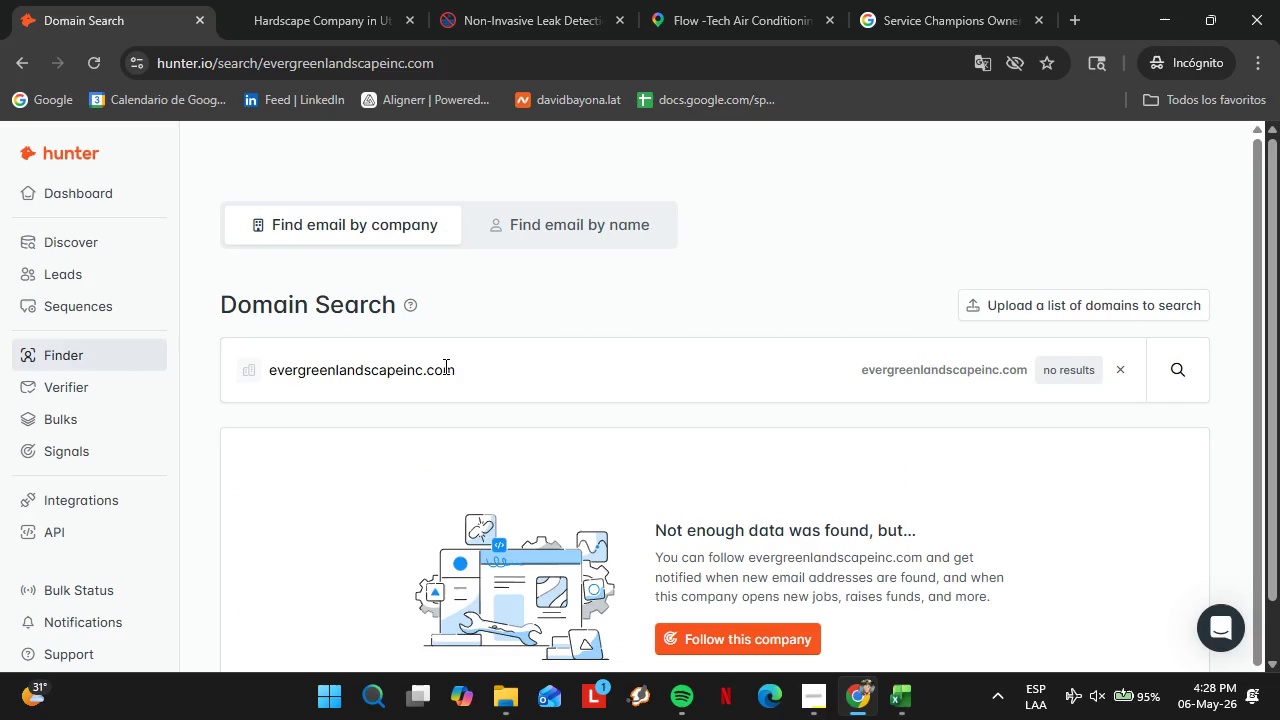 
double_click([444, 366])
 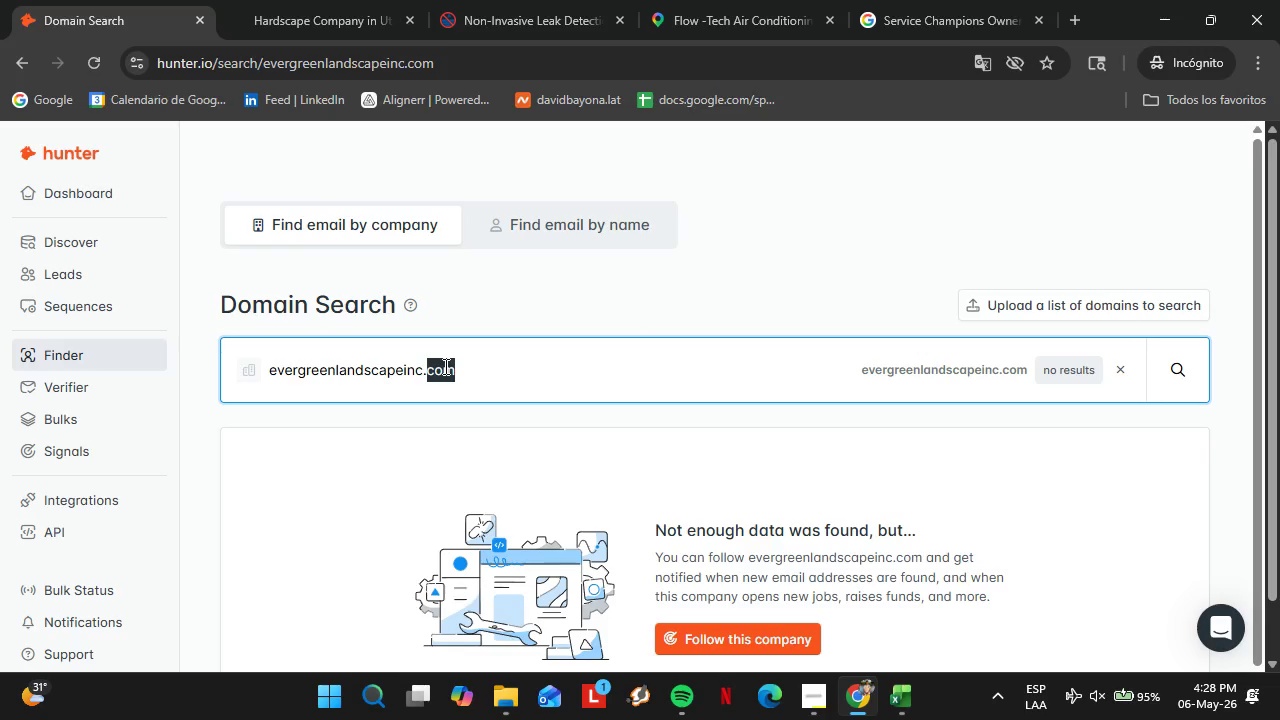 
triple_click([444, 366])
 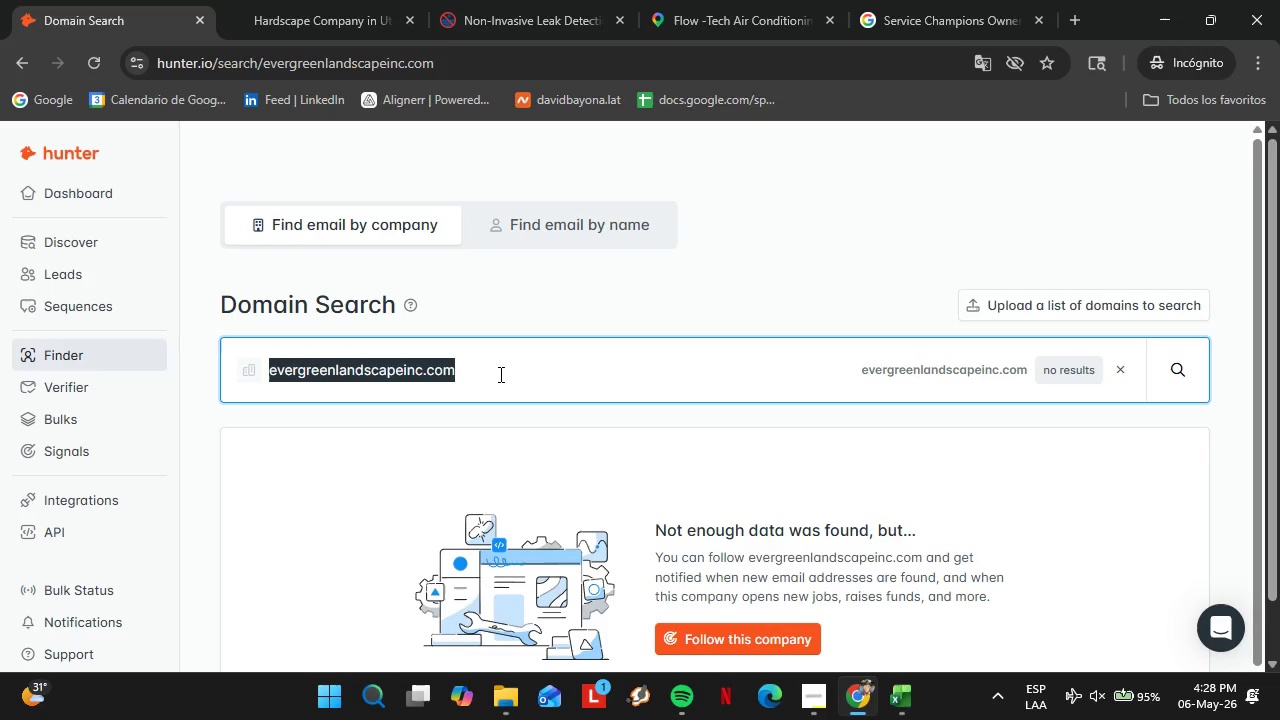 
type(fullcirclelandsc)
 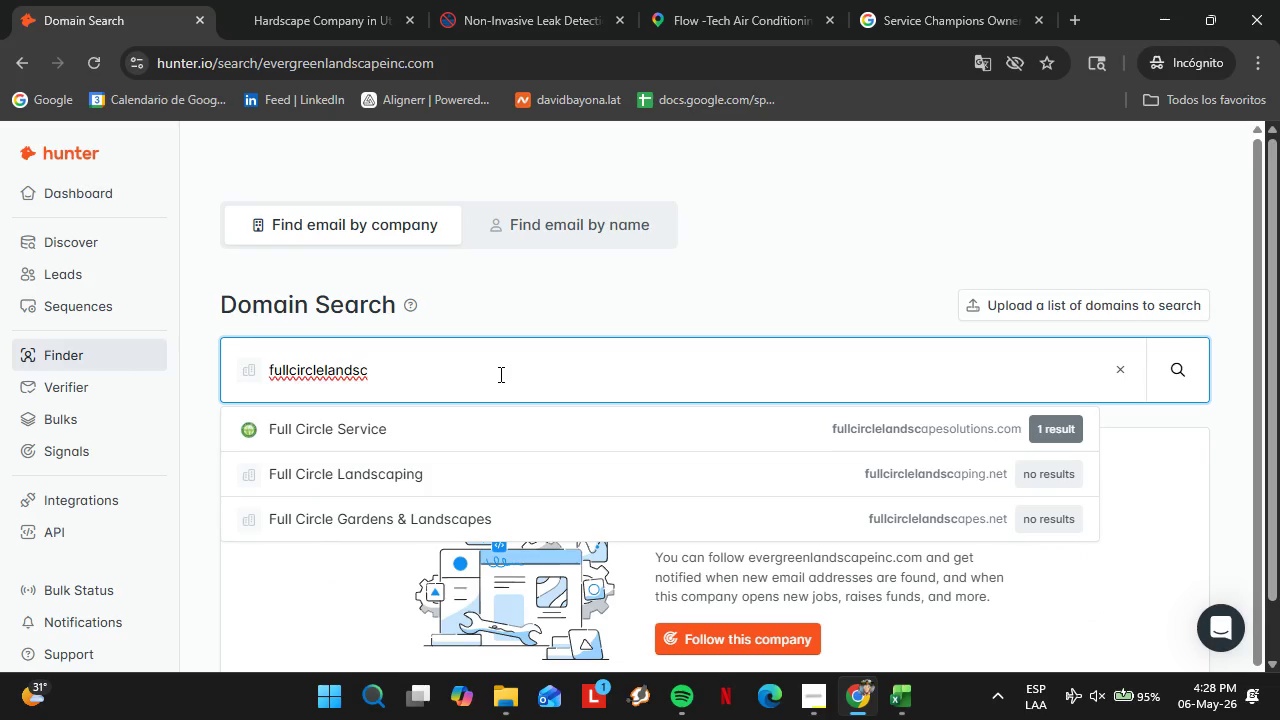 
type(ape.com)
 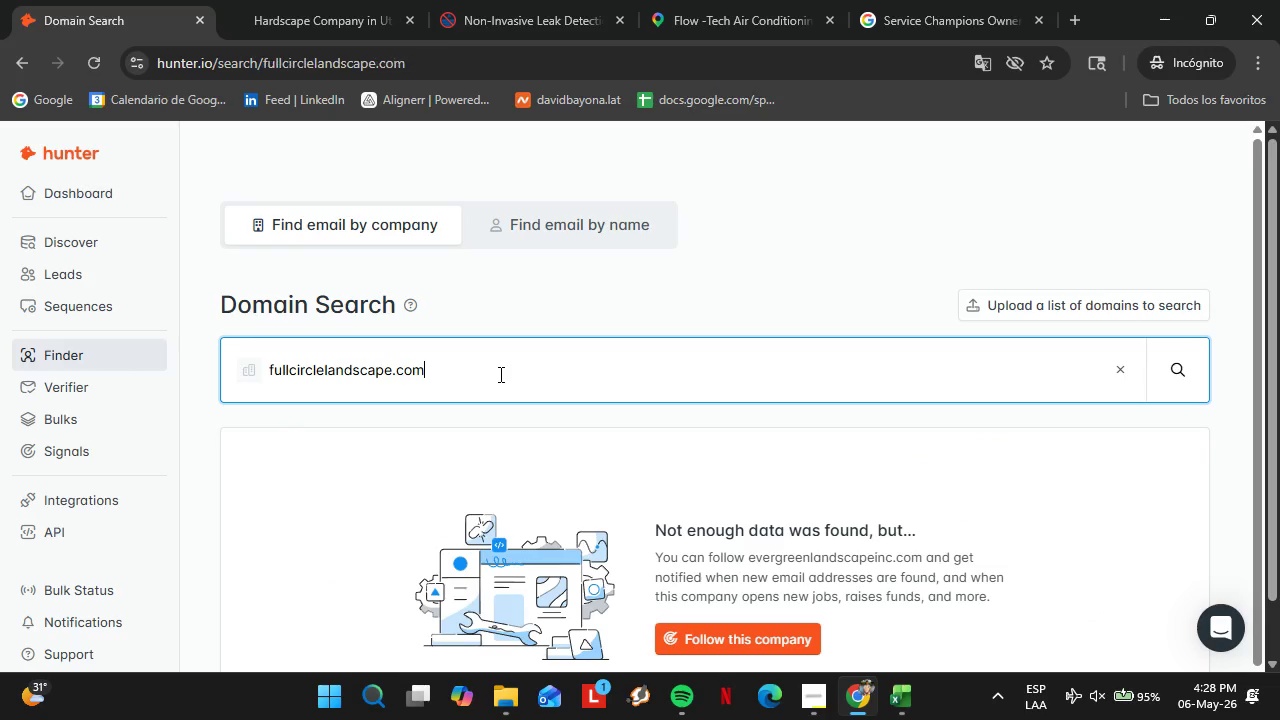 
key(Enter)
 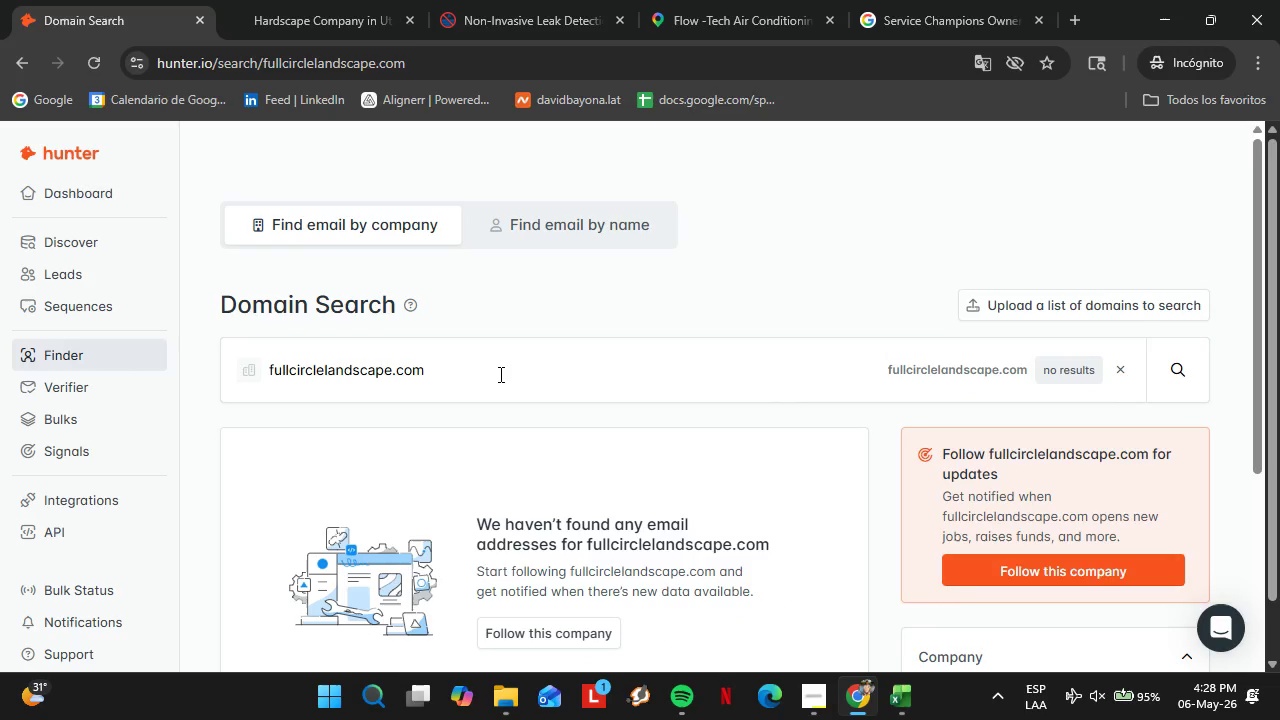 
left_click([499, 374])
 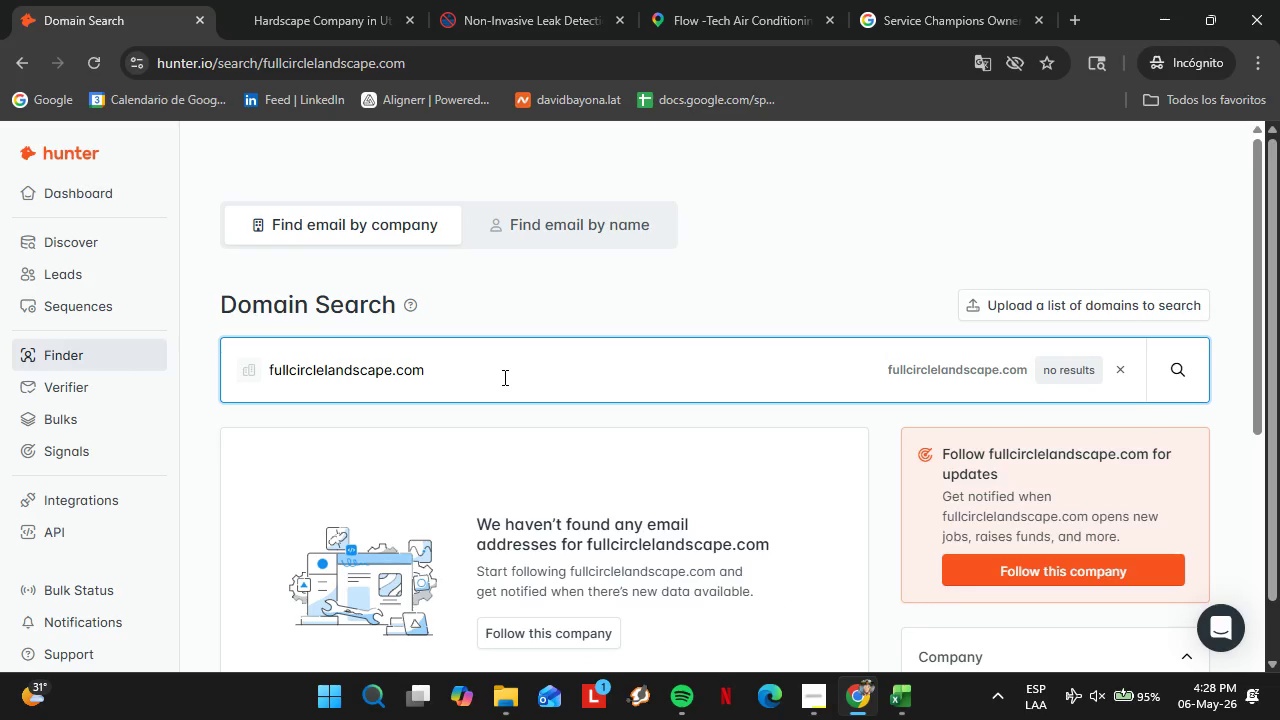 
key(Backspace)
 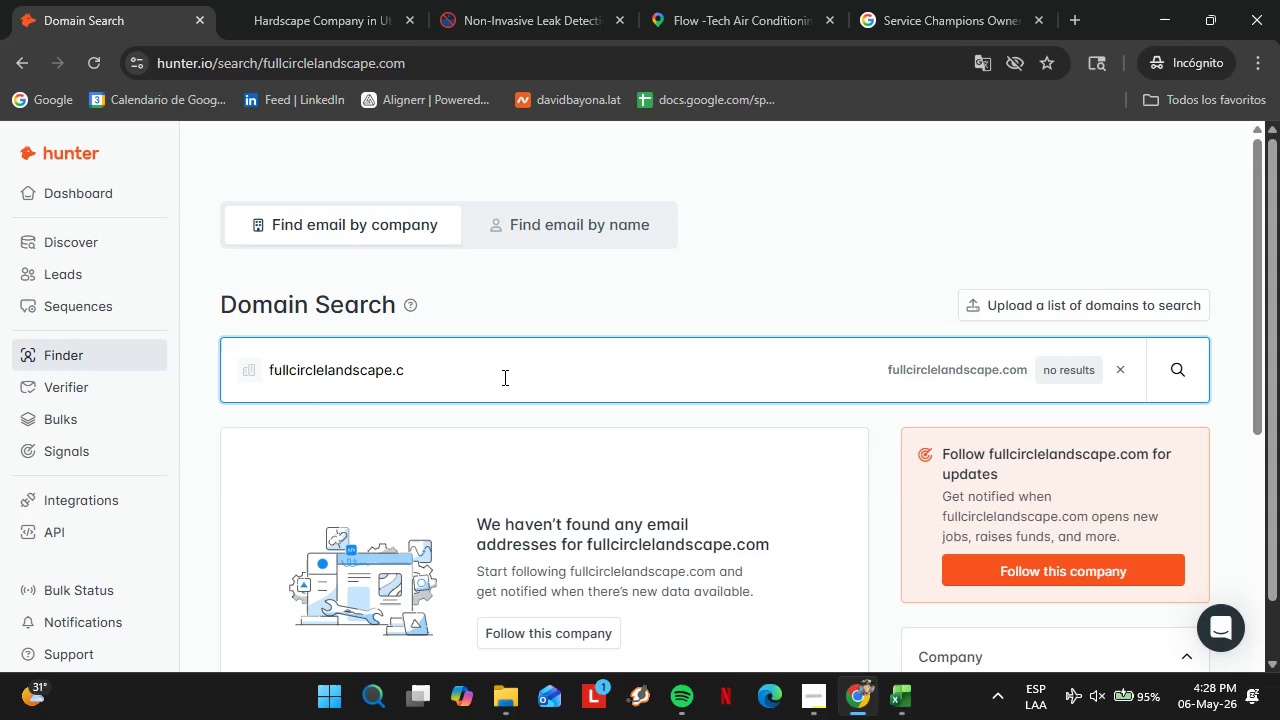 
key(Backspace)
 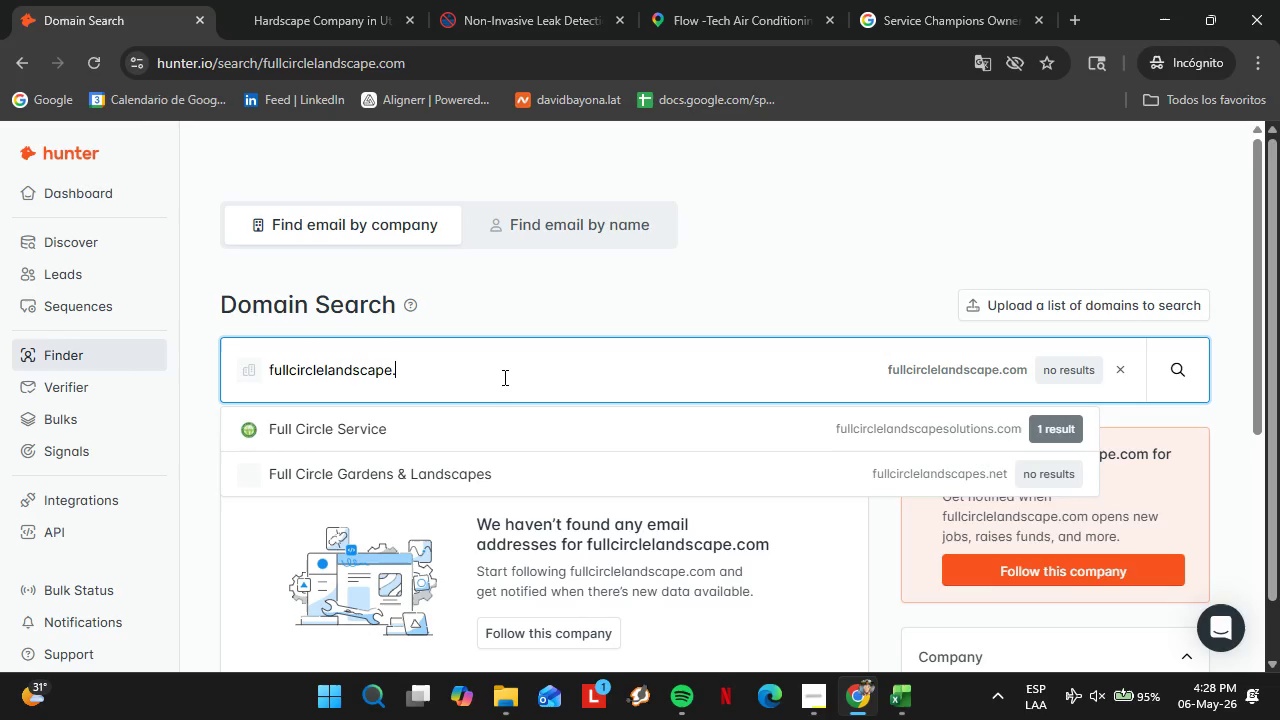 
key(Backspace)
 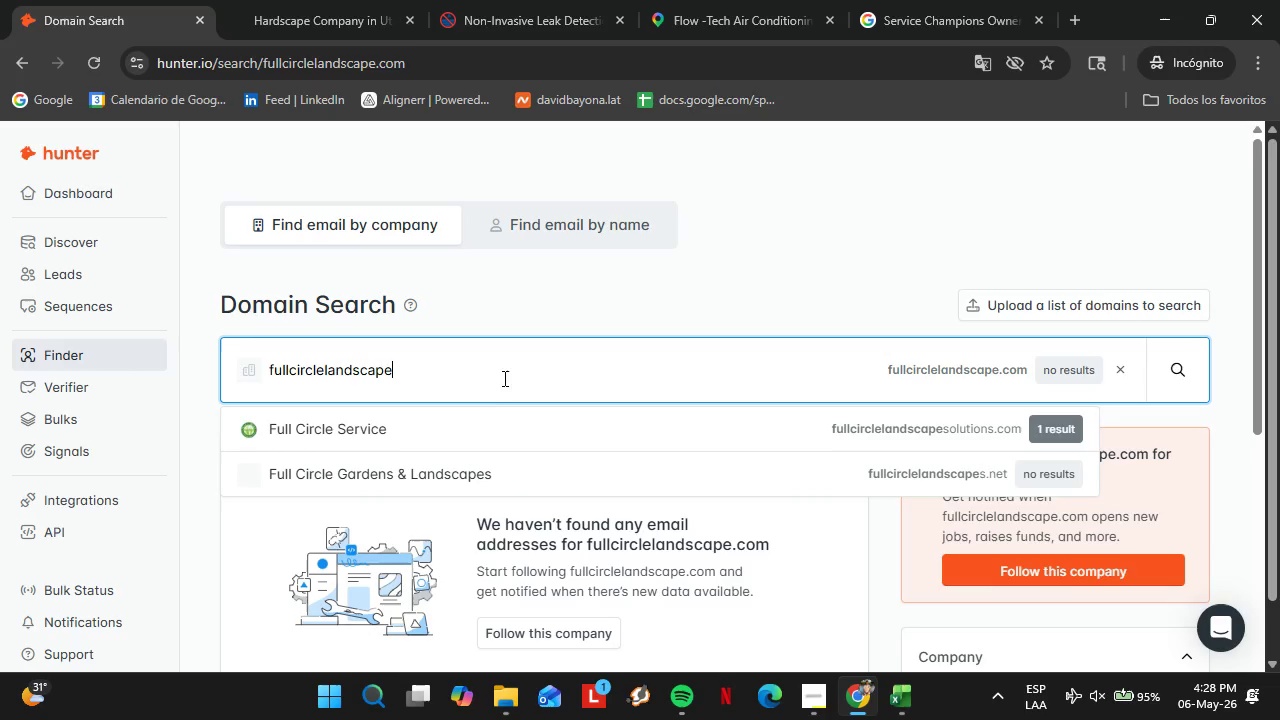 
key(Backspace)
 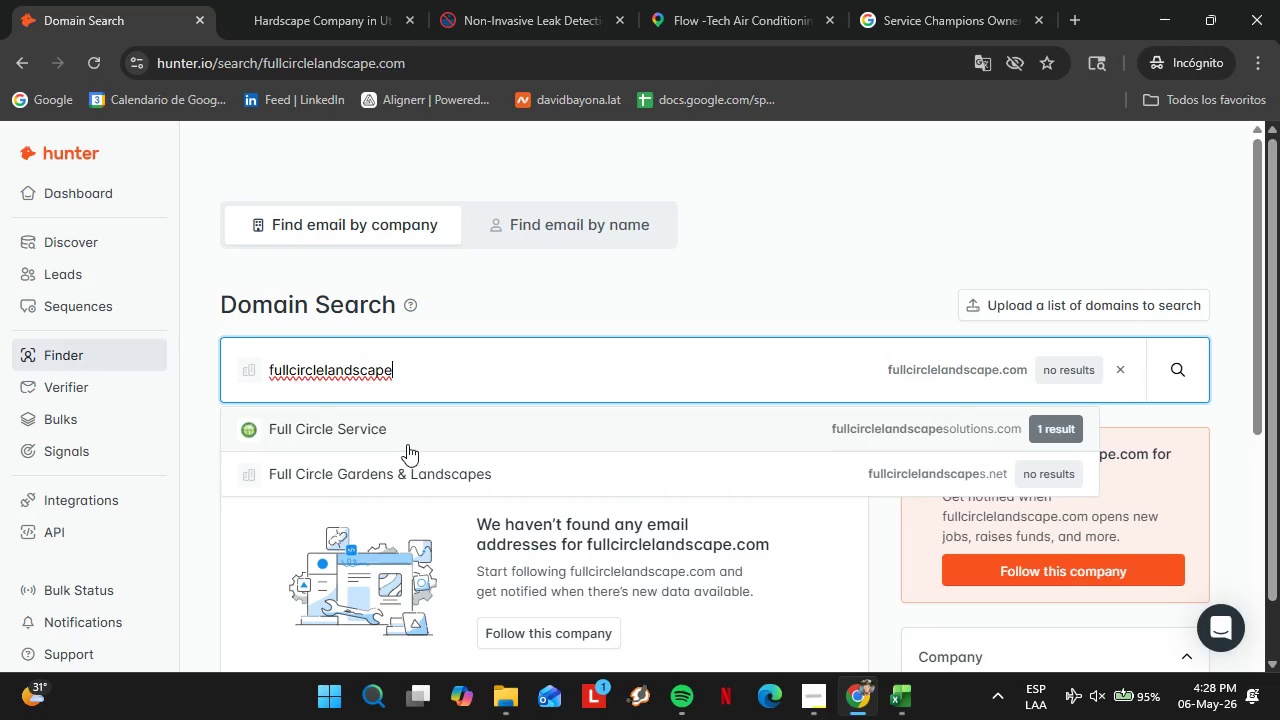 
left_click([407, 444])
 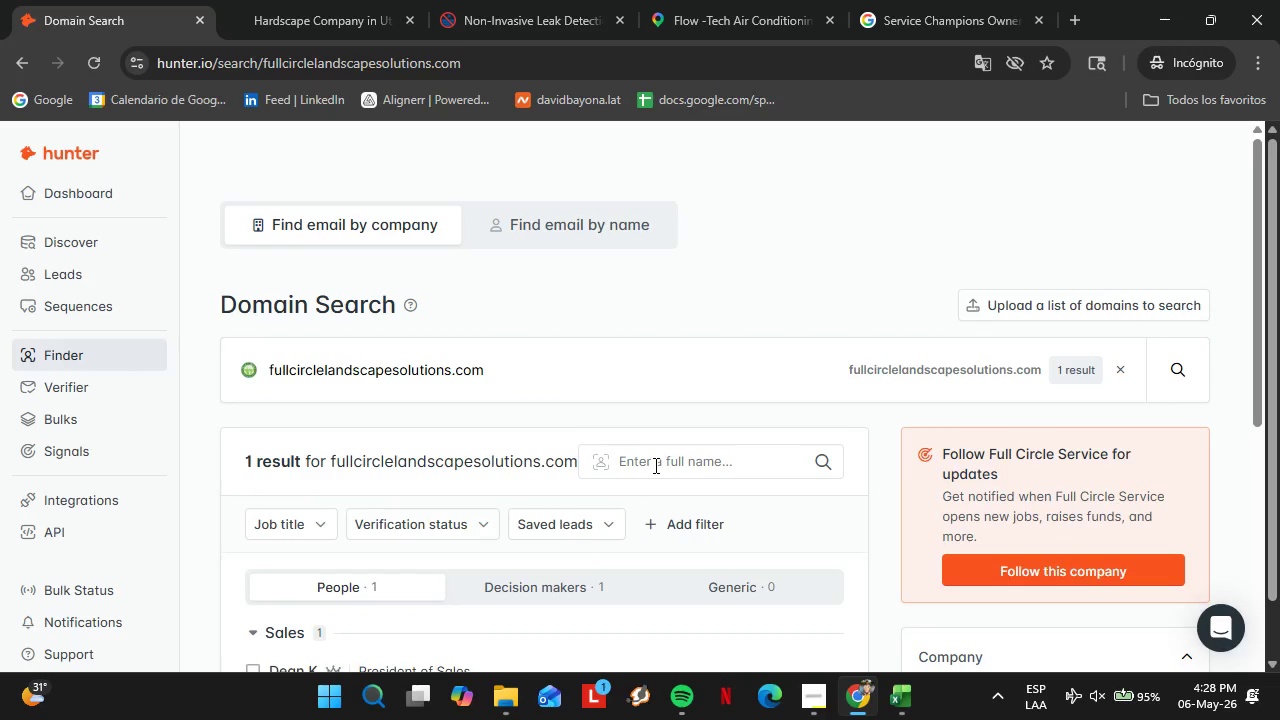 
scroll: coordinate [996, 521], scroll_direction: down, amount: 4.0
 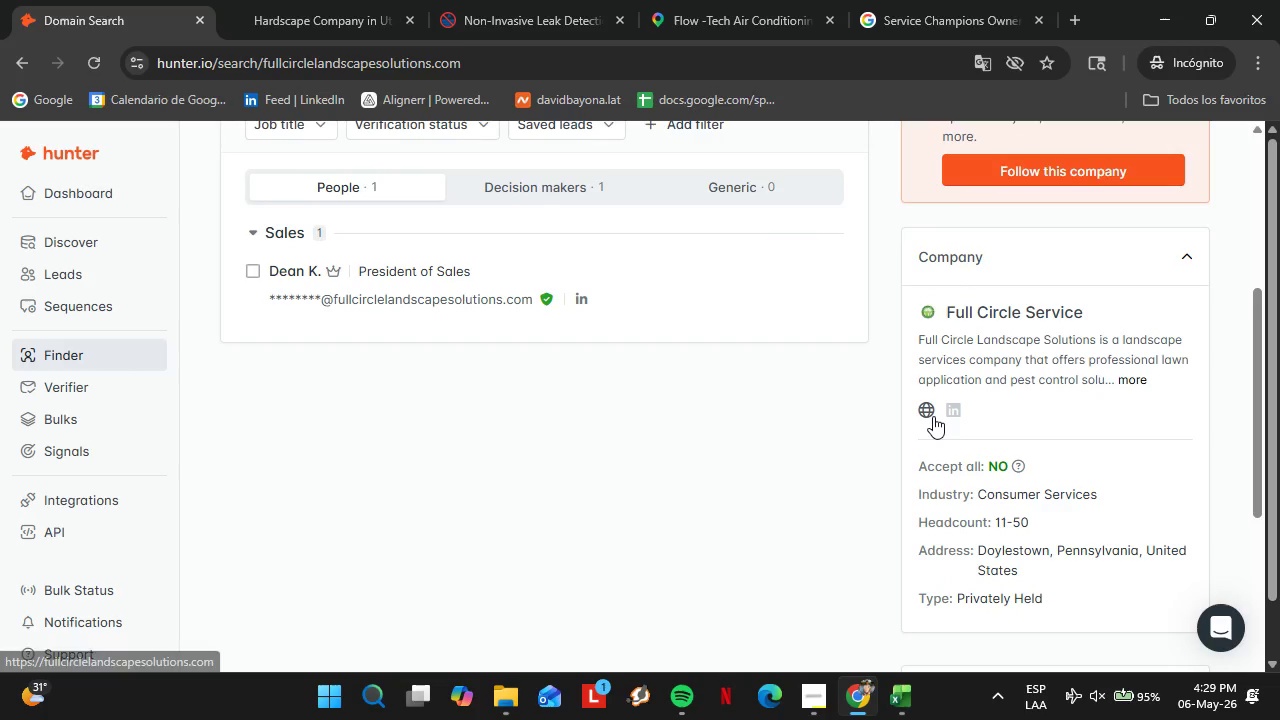 
left_click([932, 415])
 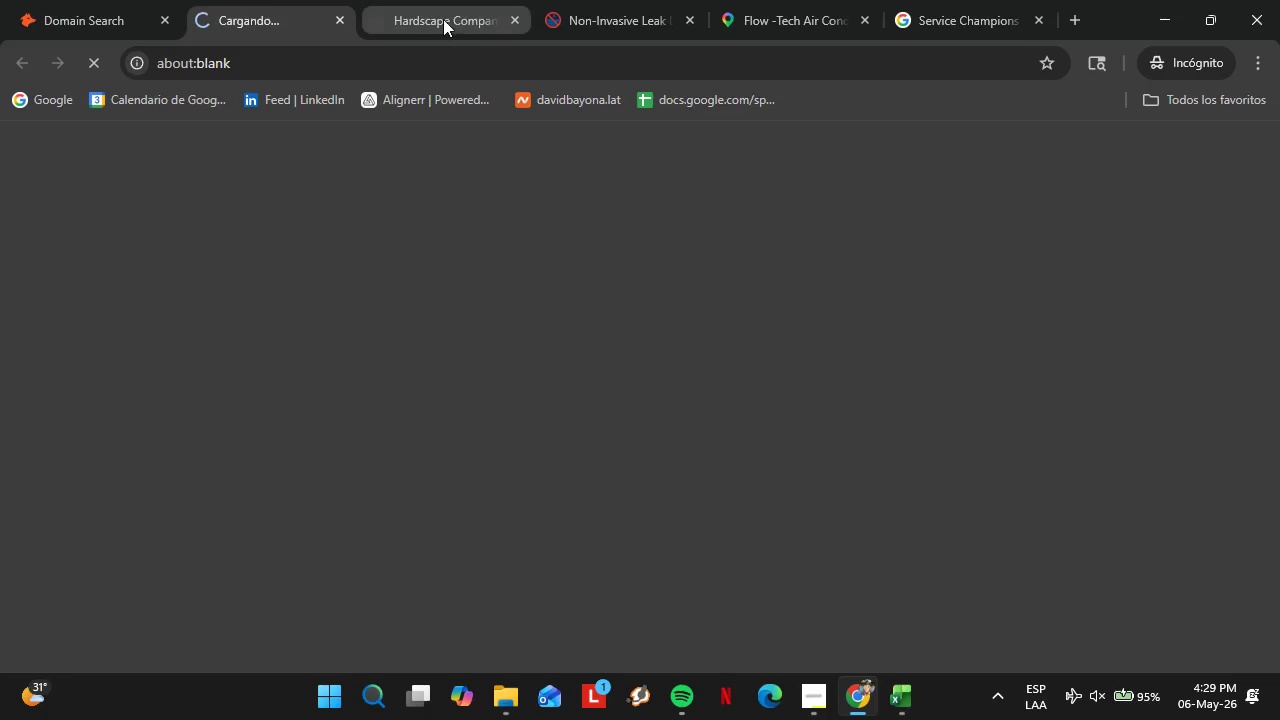 
left_click([443, 19])
 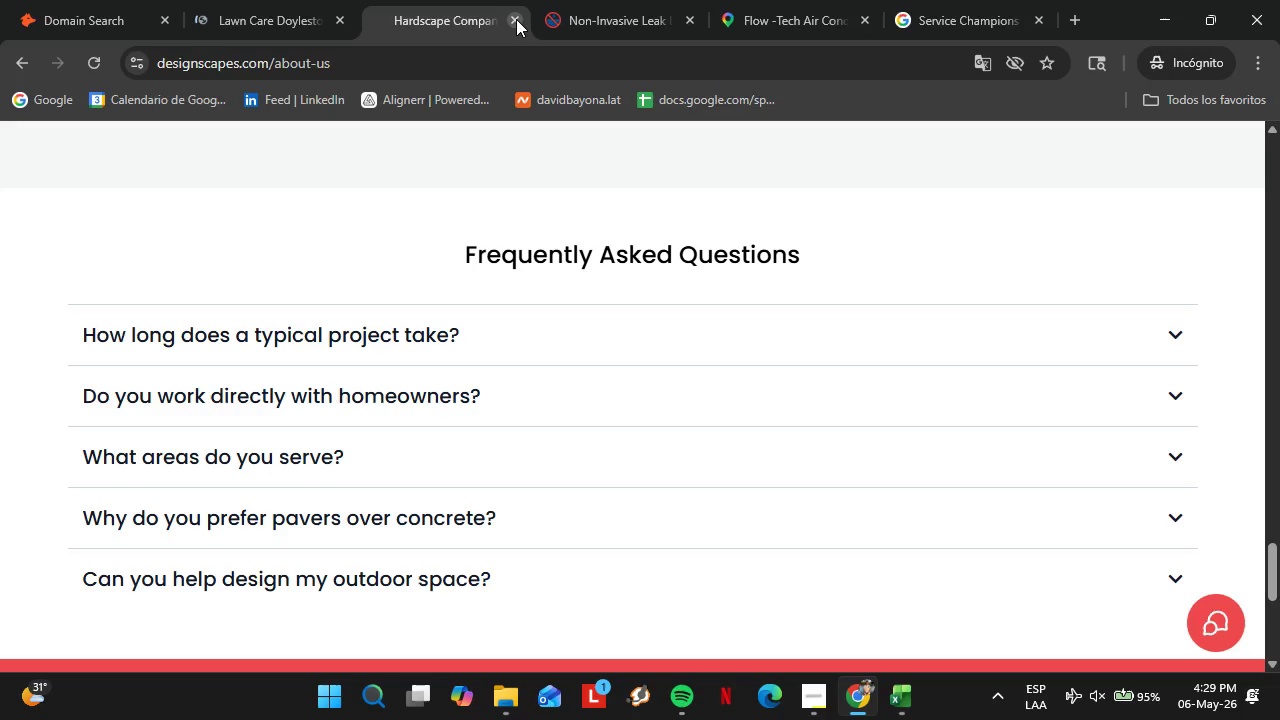 
left_click([516, 19])
 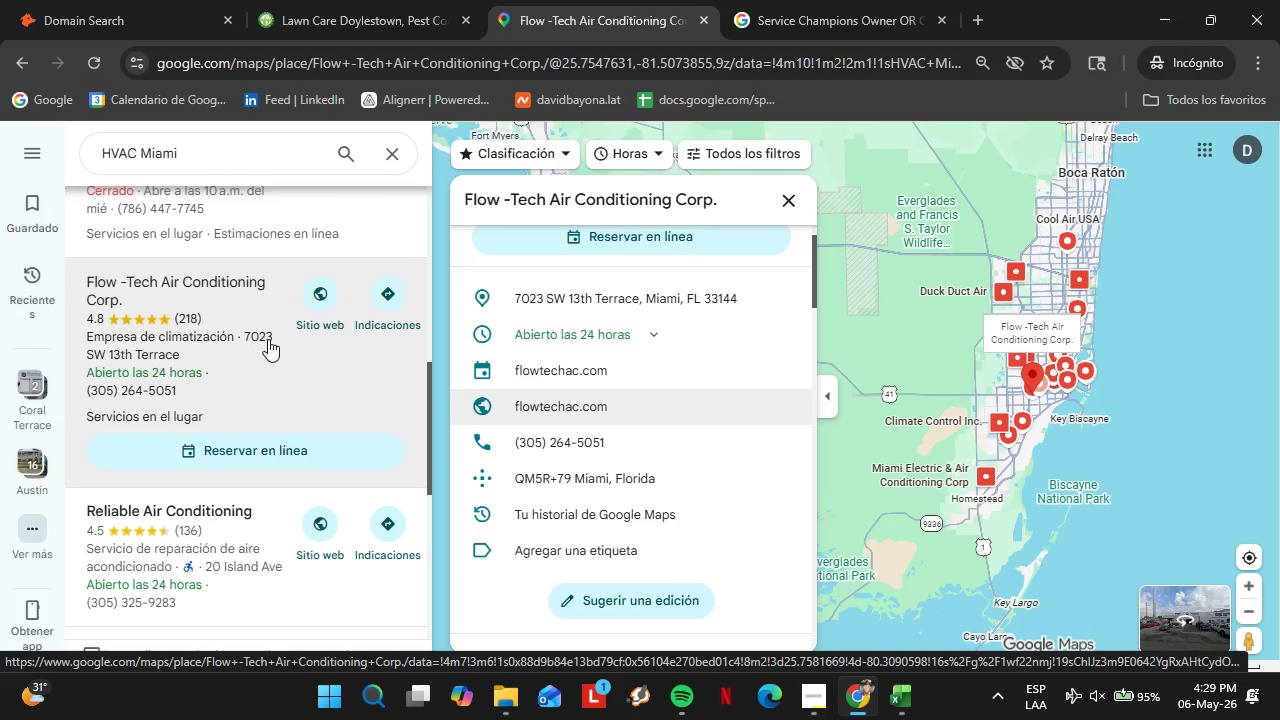 
wait(39.53)
 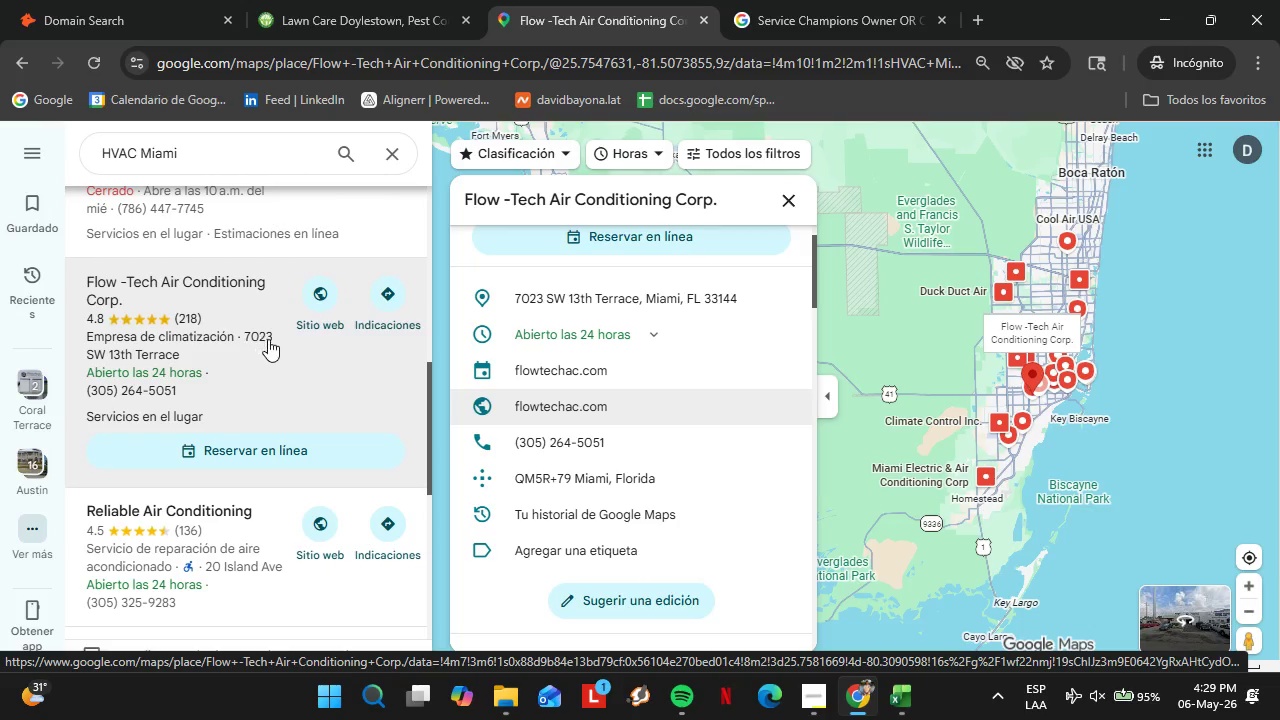 
left_click([130, 0])
 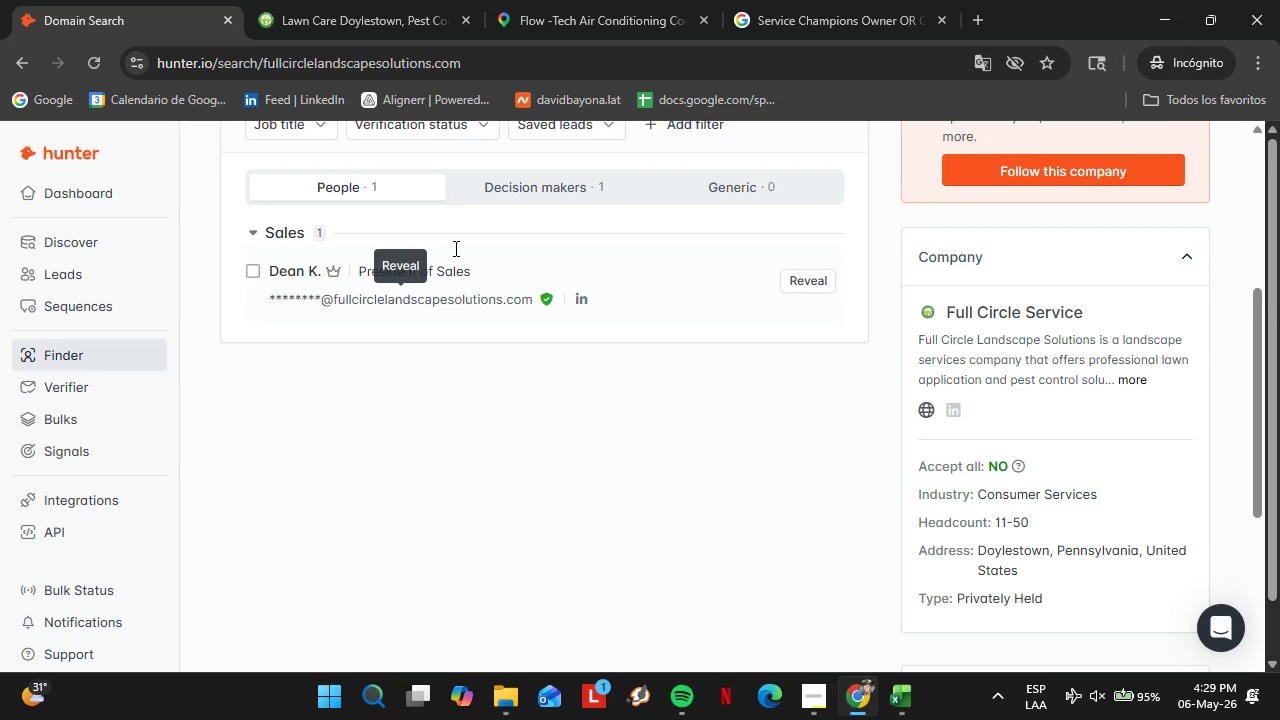 
left_click([374, 0])
 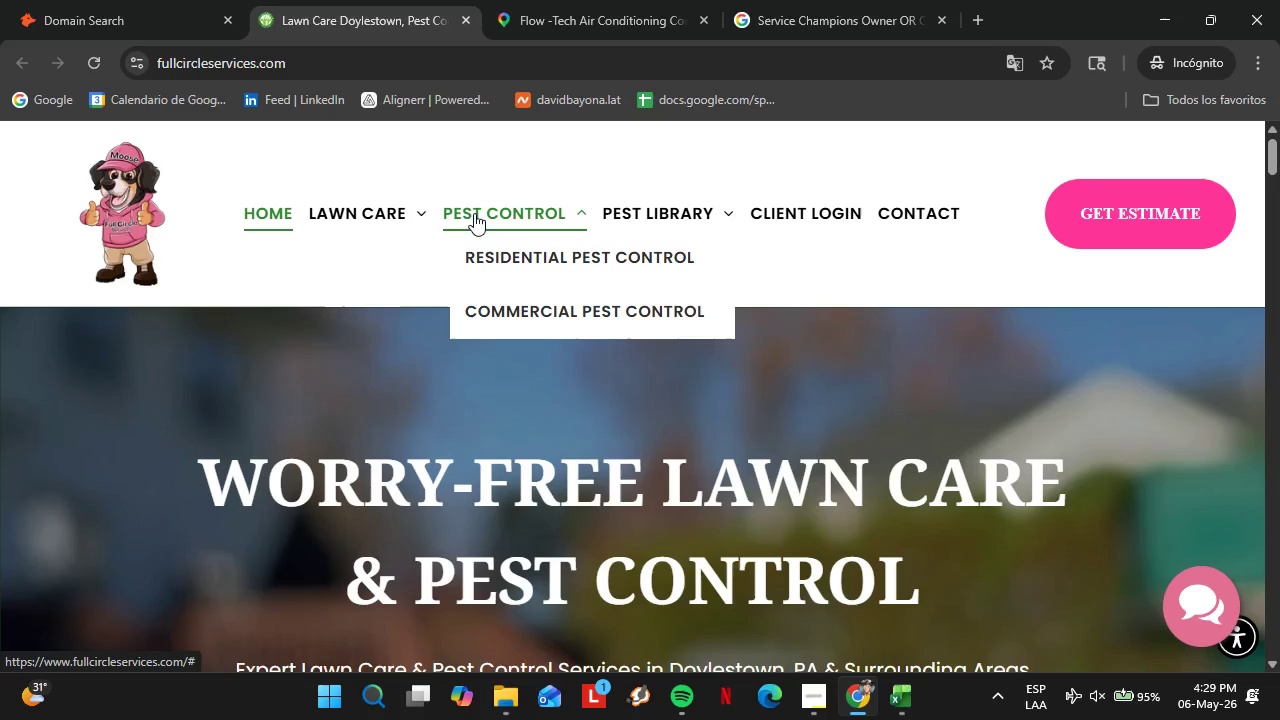 
scroll: coordinate [484, 206], scroll_direction: down, amount: 2.0
 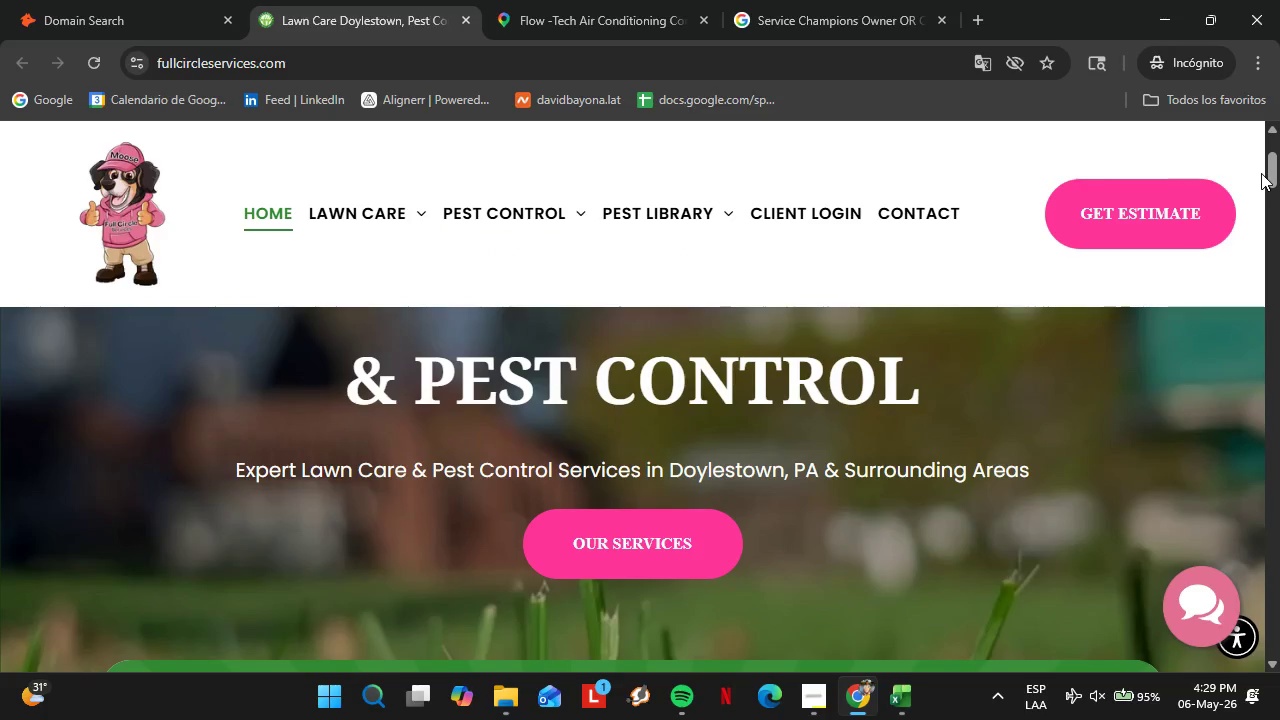 
left_click_drag(start_coordinate=[1270, 178], to_coordinate=[1279, 678])
 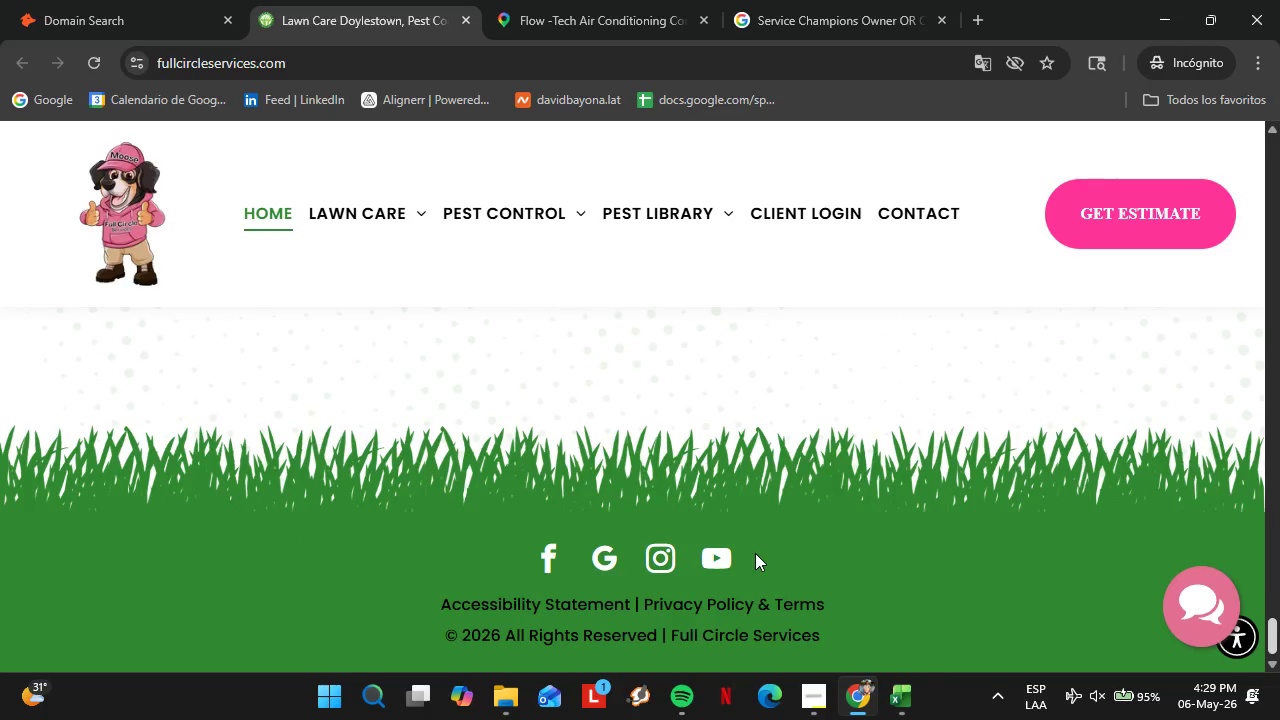 
scroll: coordinate [755, 553], scroll_direction: up, amount: 2.0
 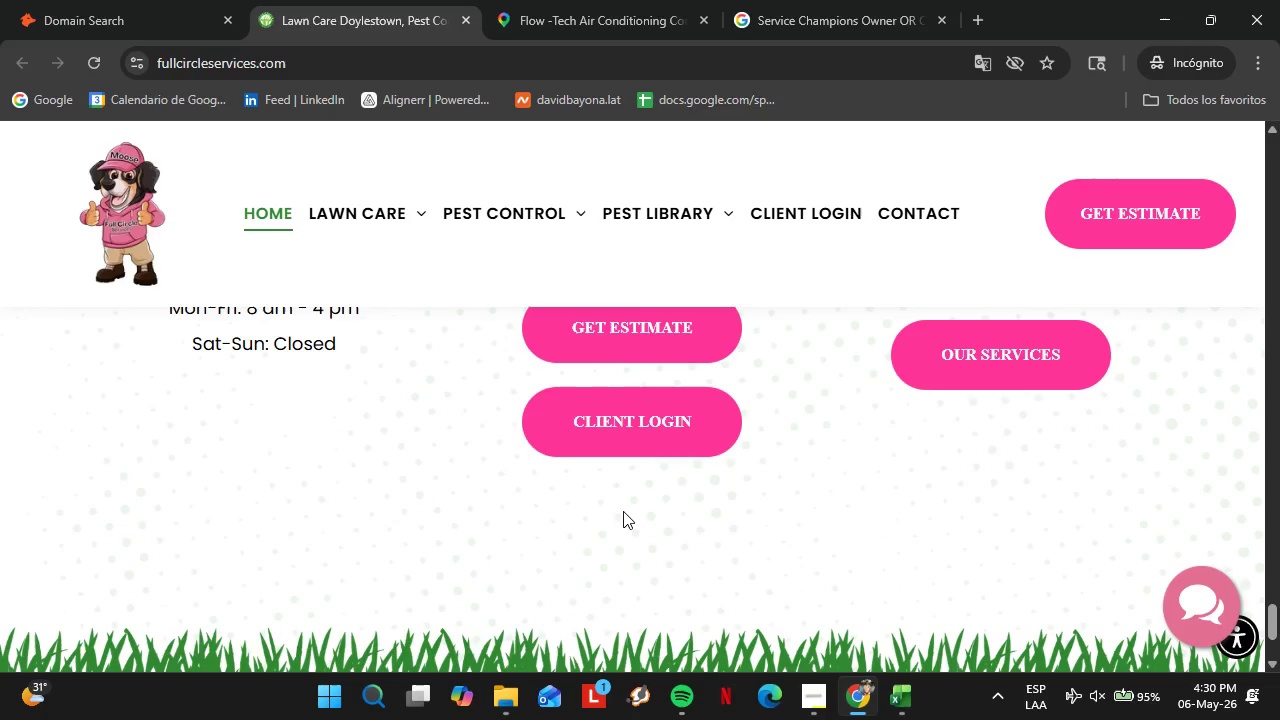 
wait(56.63)
 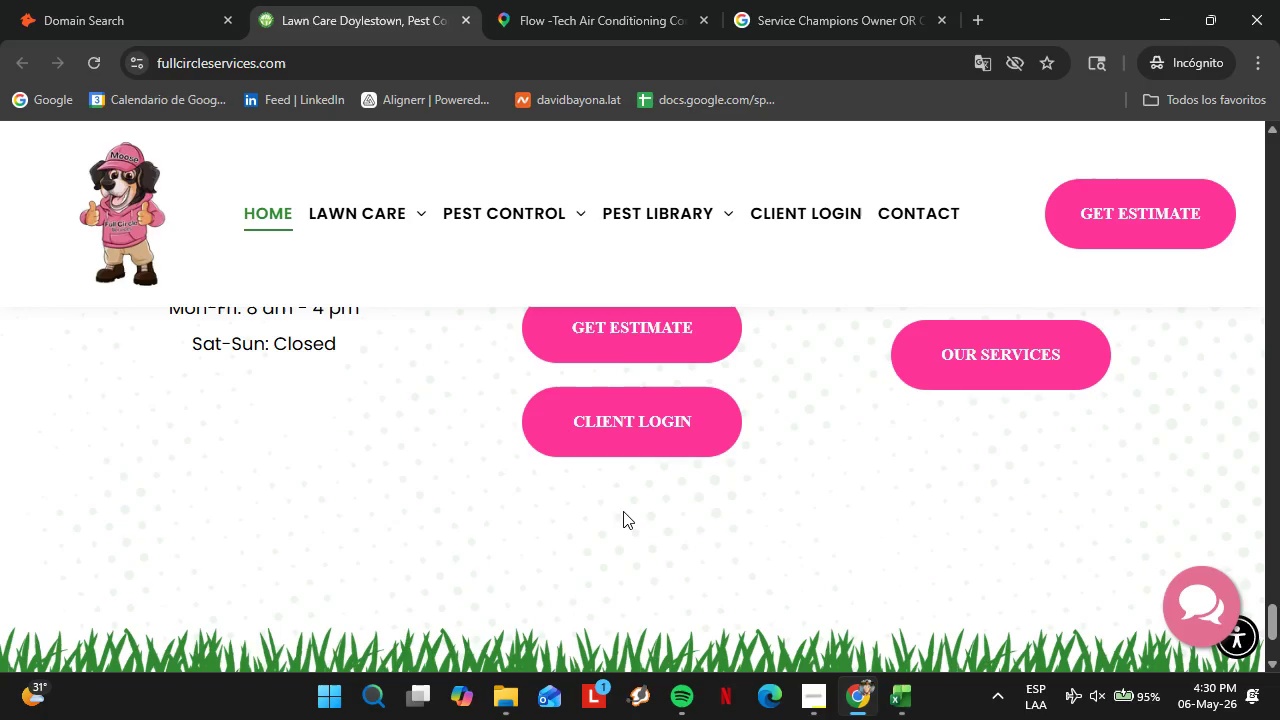 
scroll: coordinate [574, 457], scroll_direction: down, amount: 4.0
 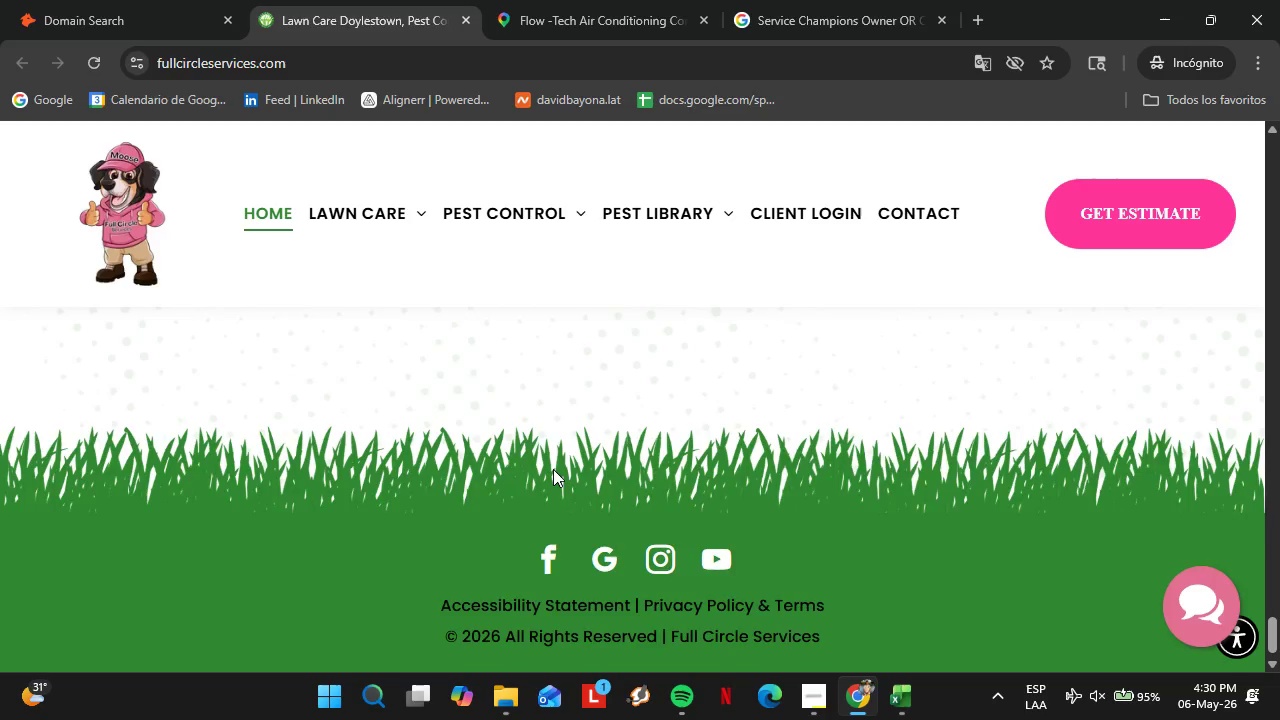 
scroll: coordinate [884, 455], scroll_direction: up, amount: 7.0
 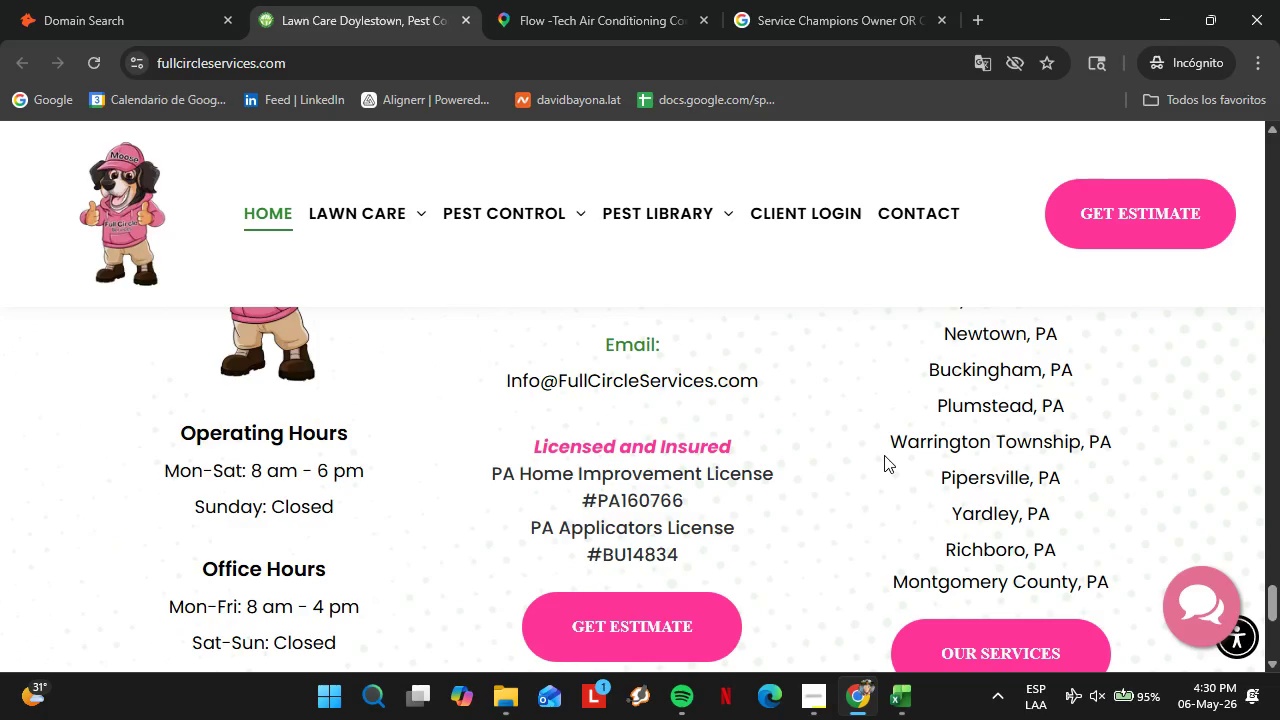 
scroll: coordinate [759, 497], scroll_direction: down, amount: 11.0
 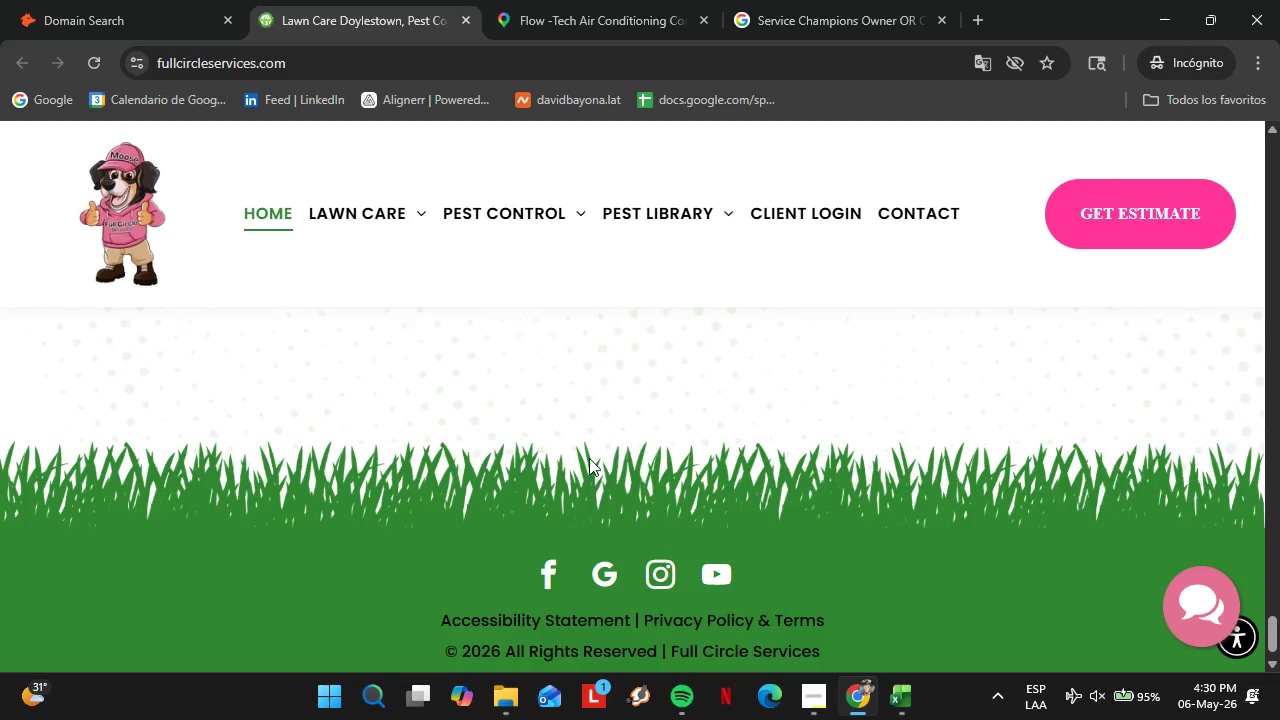 
scroll: coordinate [522, 421], scroll_direction: up, amount: 23.0
 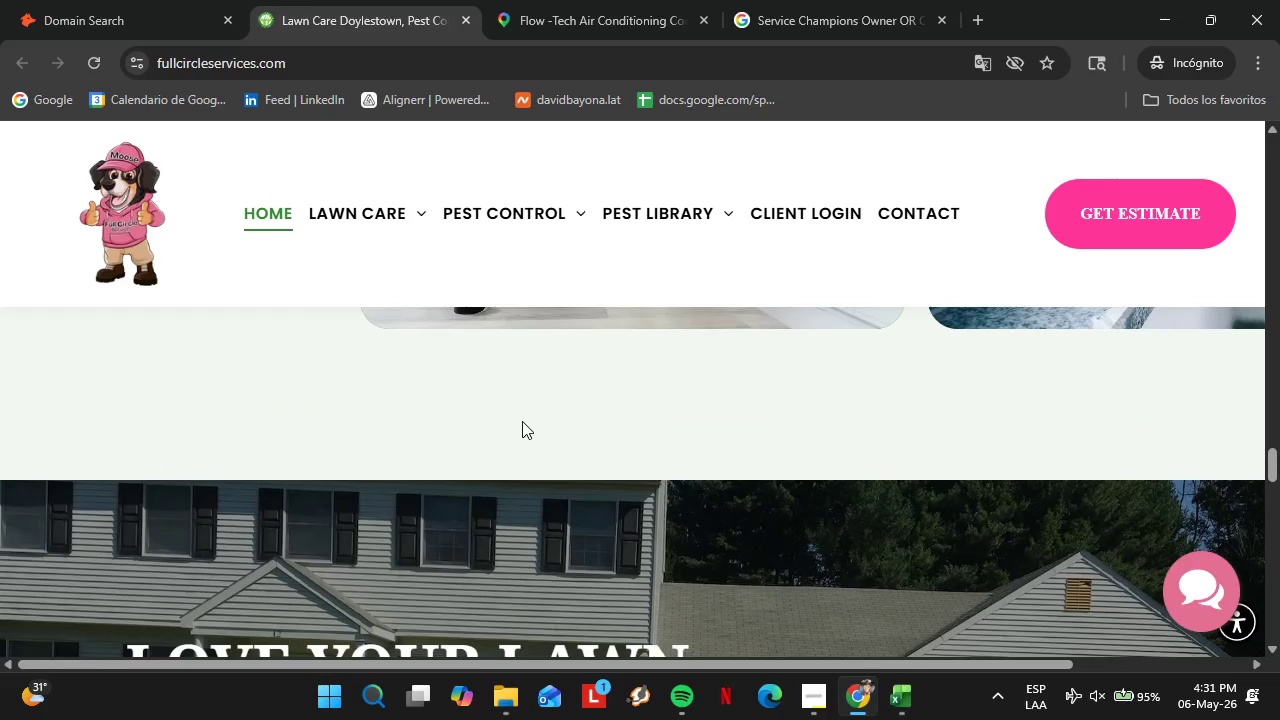 
scroll: coordinate [630, 450], scroll_direction: down, amount: 2.0
 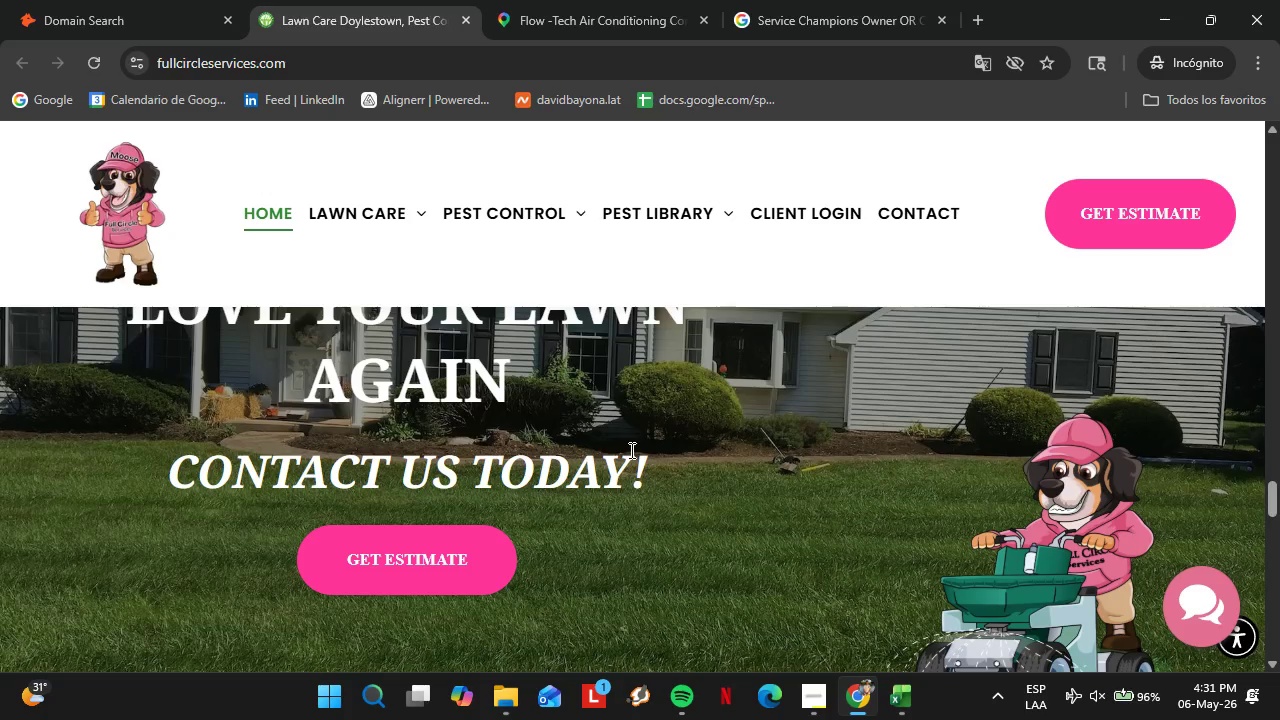 
wait(34.86)
 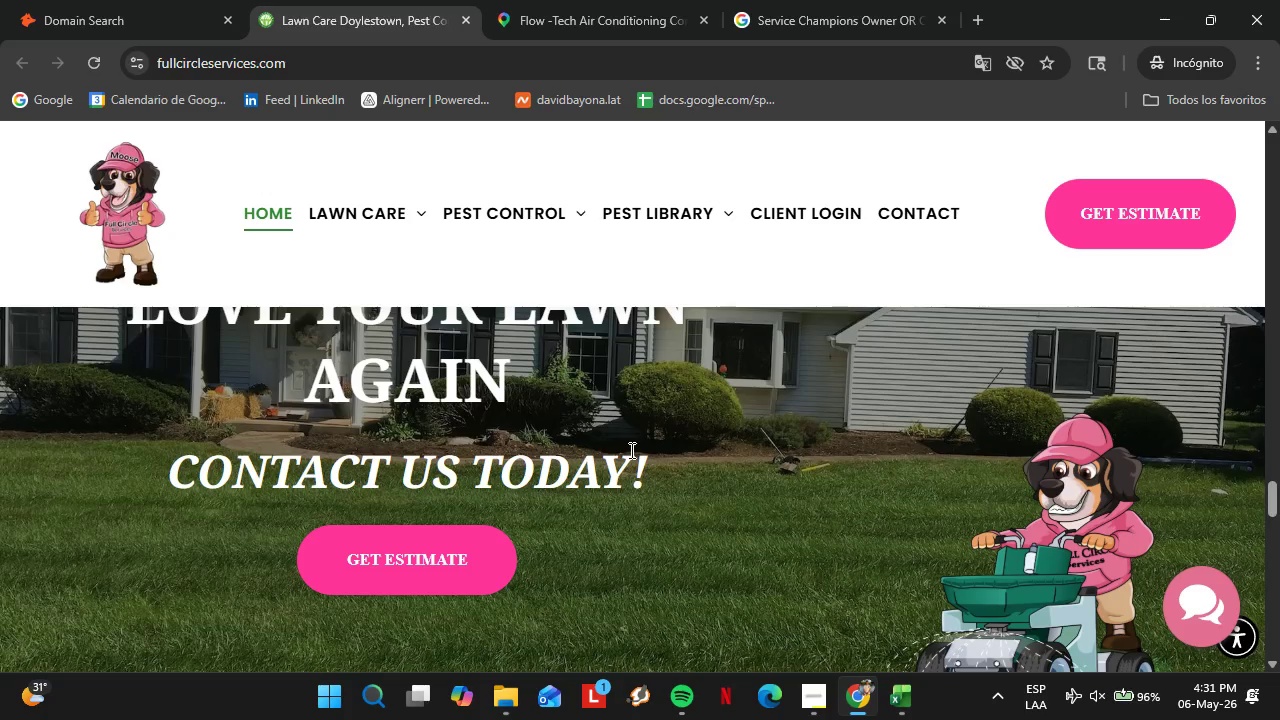 
left_click([66, 8])
 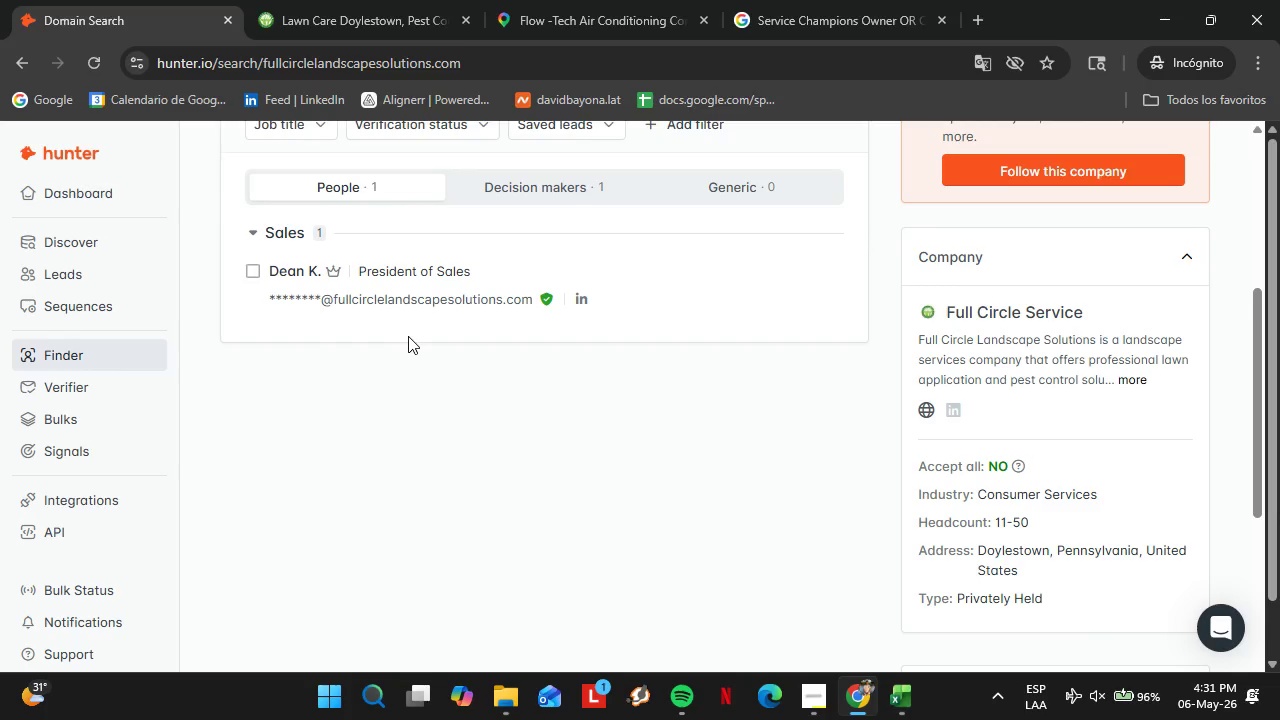 
wait(12.22)
 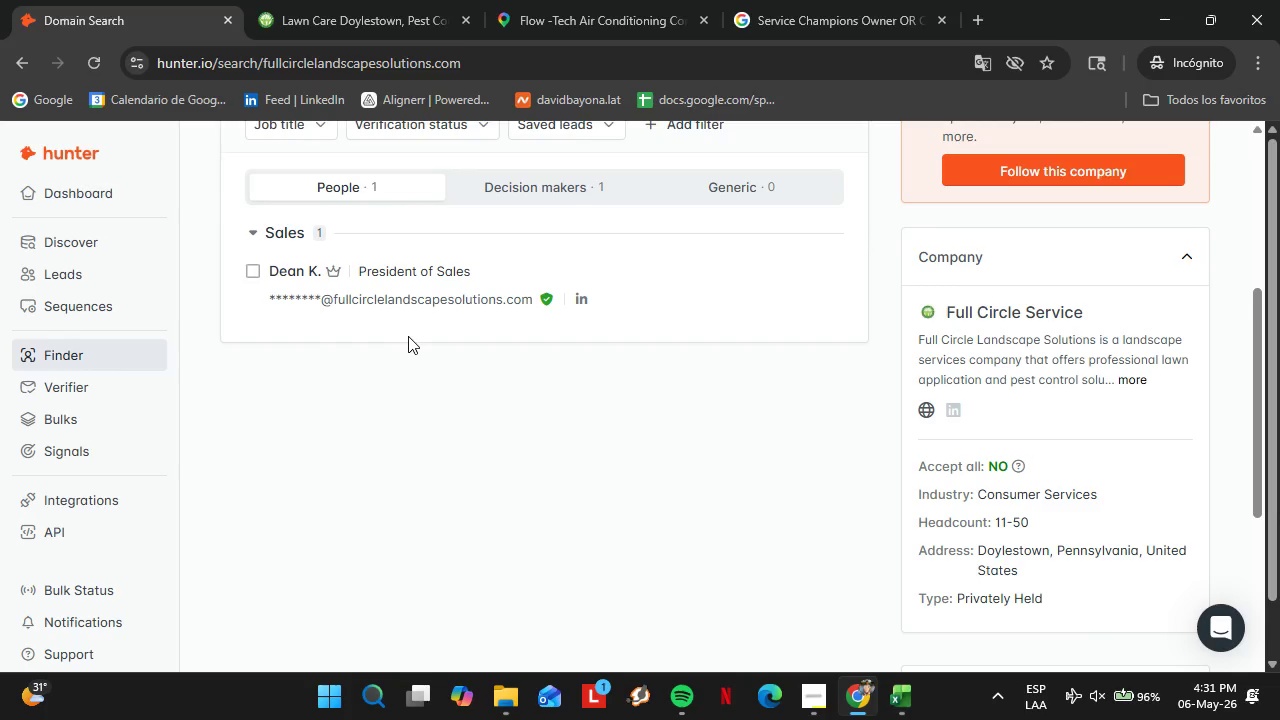 
mouse_move([392, 265])
 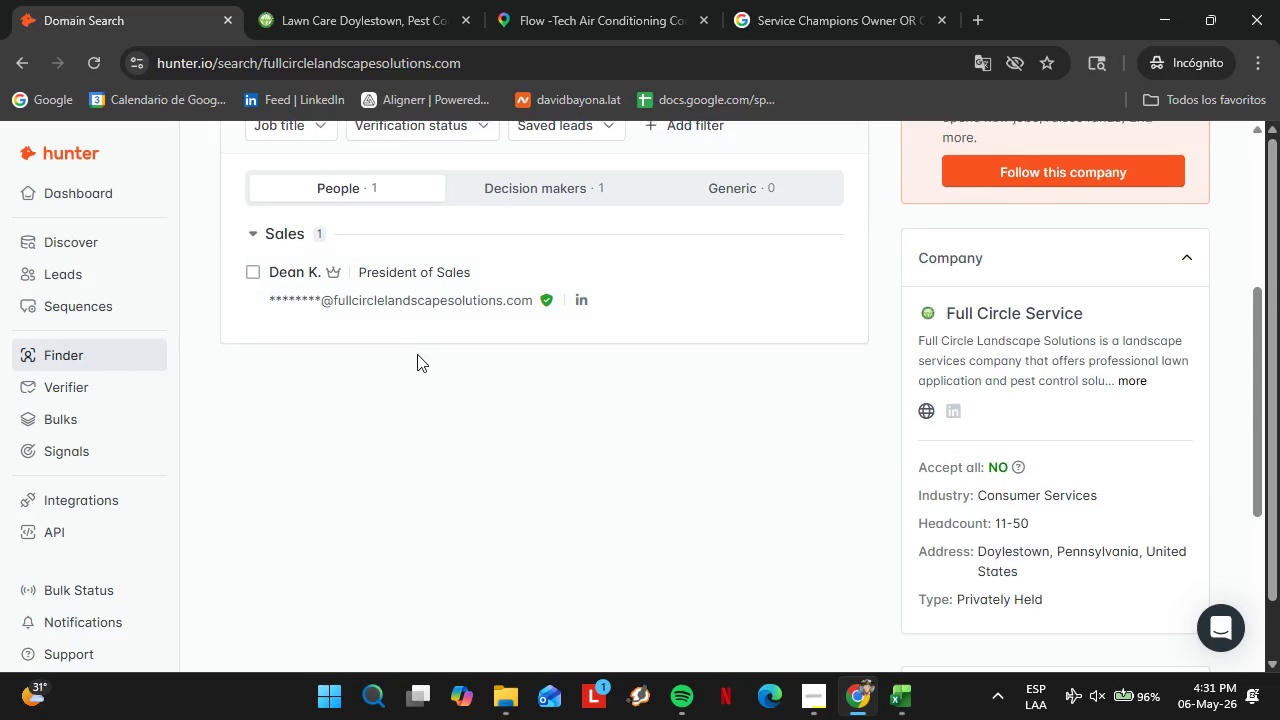 
scroll: coordinate [418, 354], scroll_direction: up, amount: 2.0
 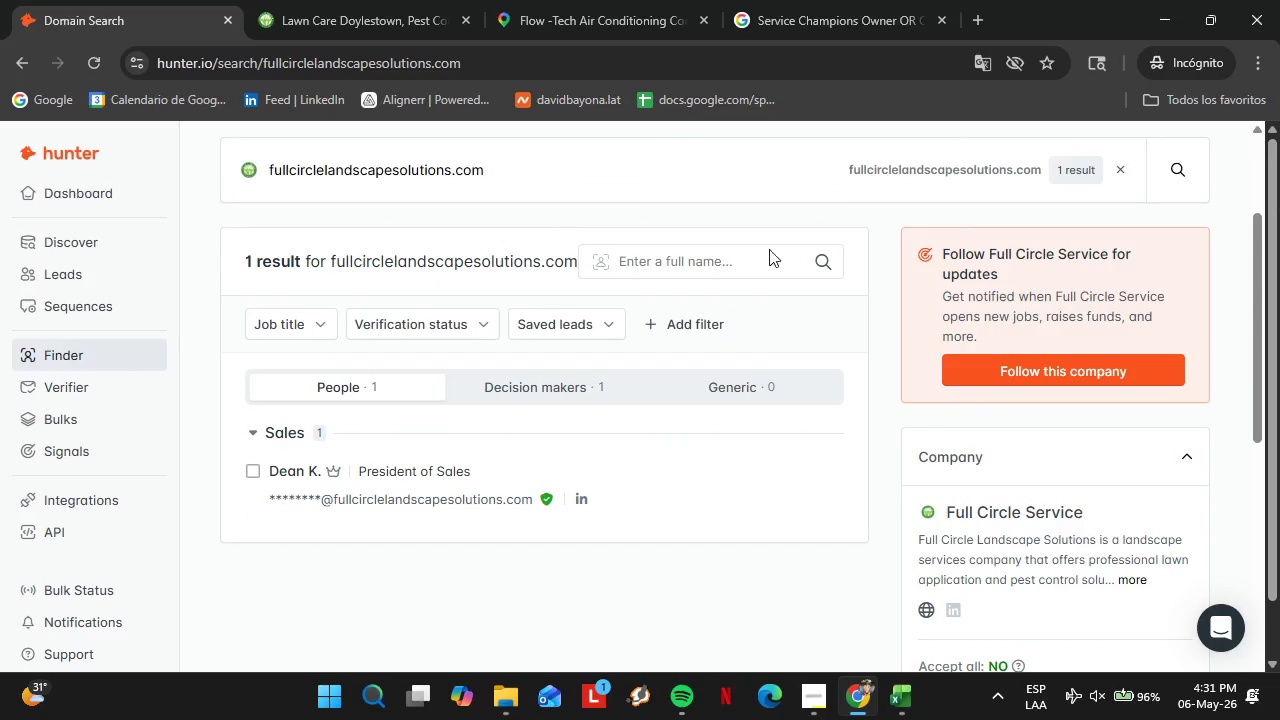 
left_click_drag(start_coordinate=[1093, 513], to_coordinate=[944, 515])
 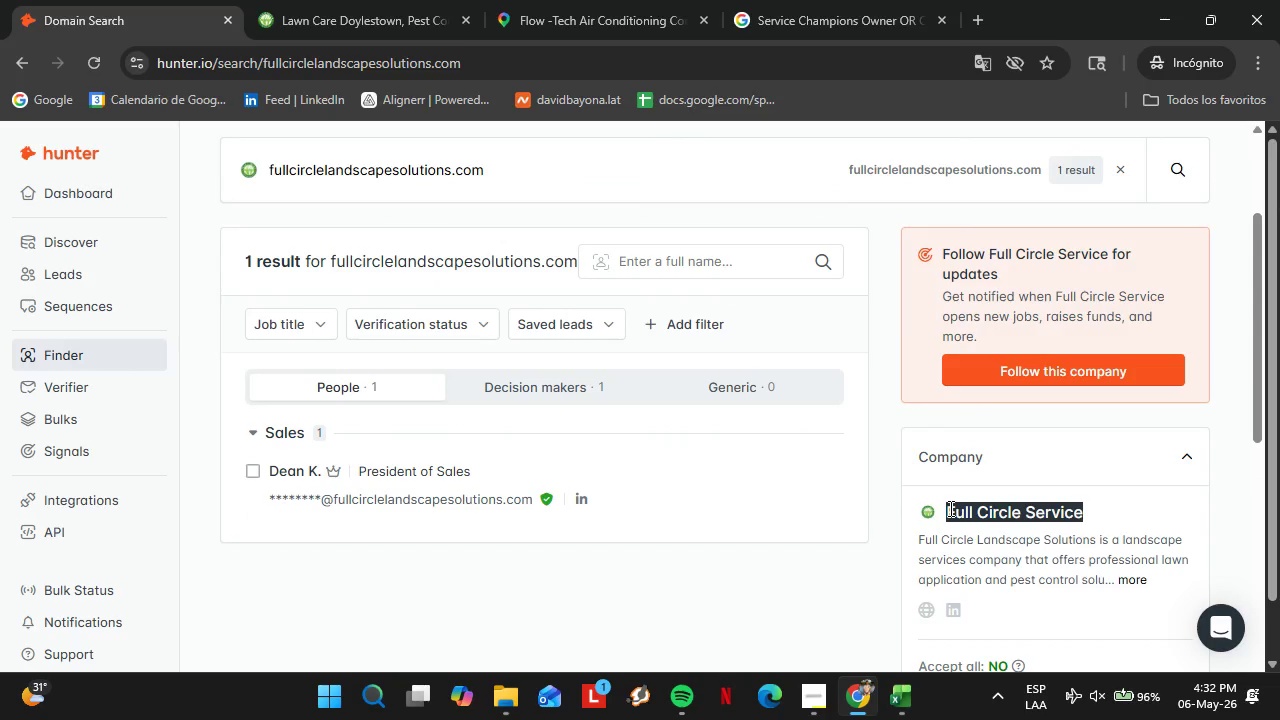 
key(Control+C)
 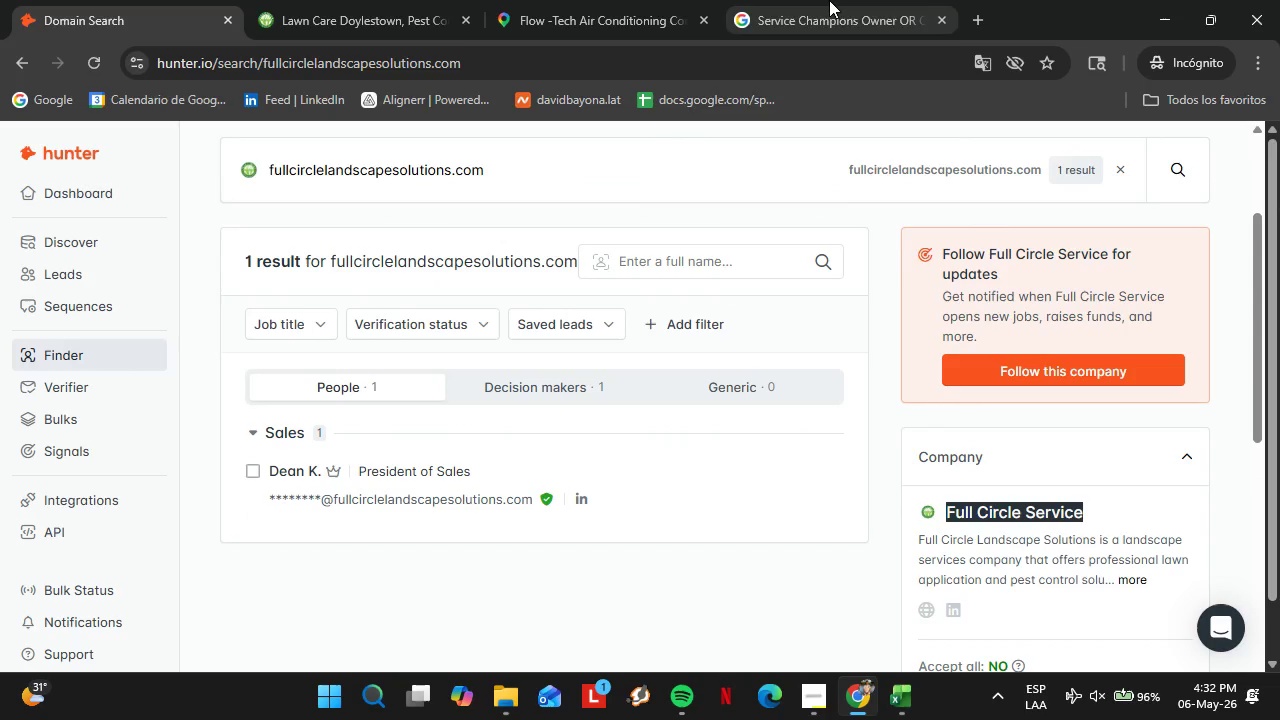 
left_click([829, 0])
 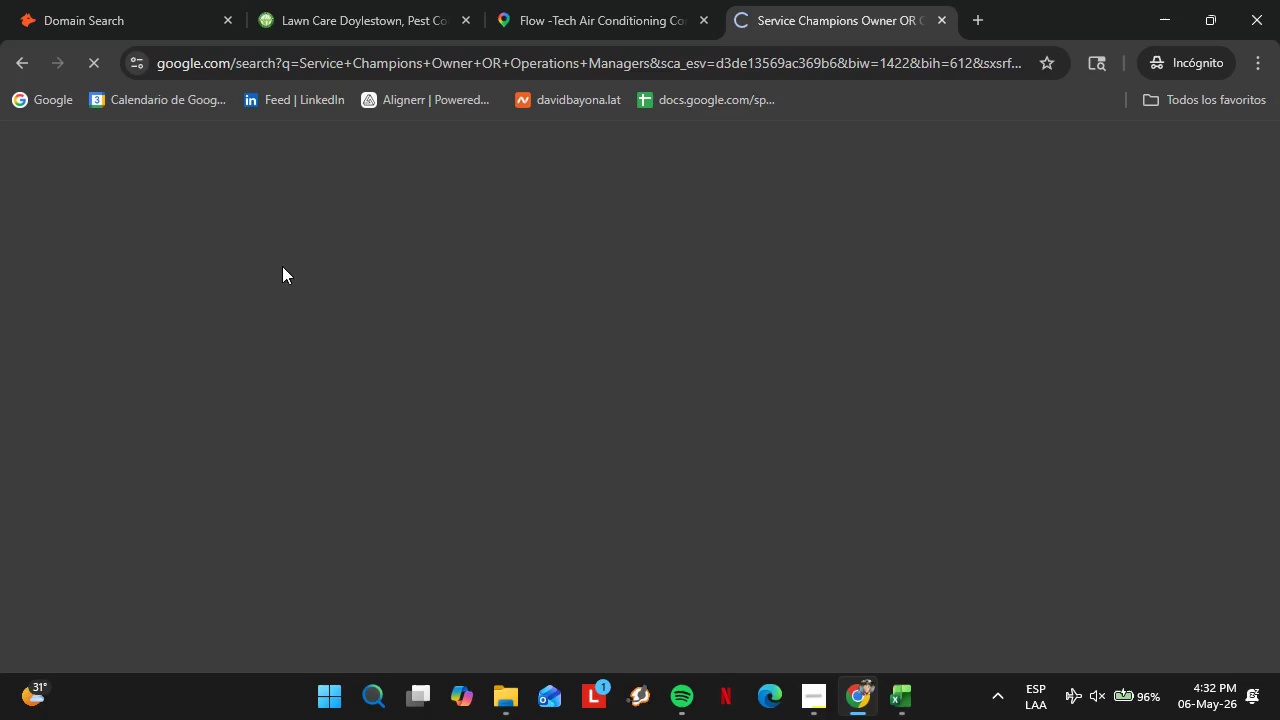 
mouse_move([326, 287])
 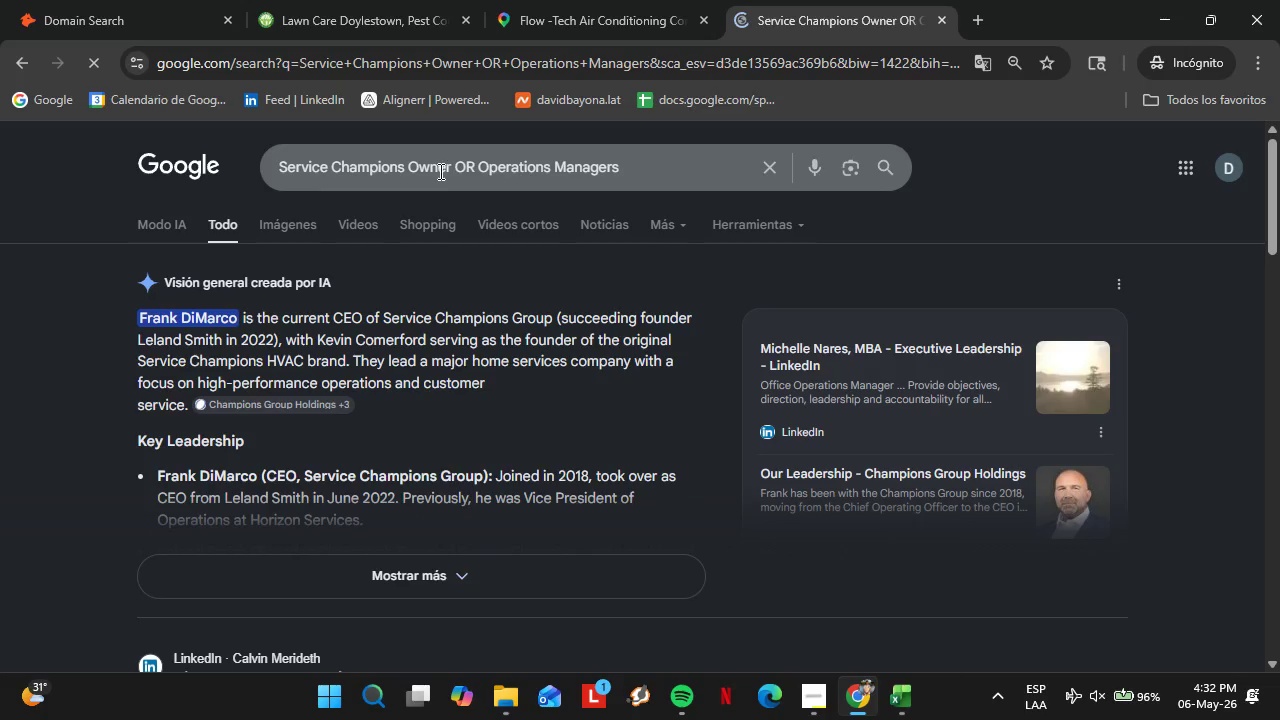 
mouse_move([420, 161])
 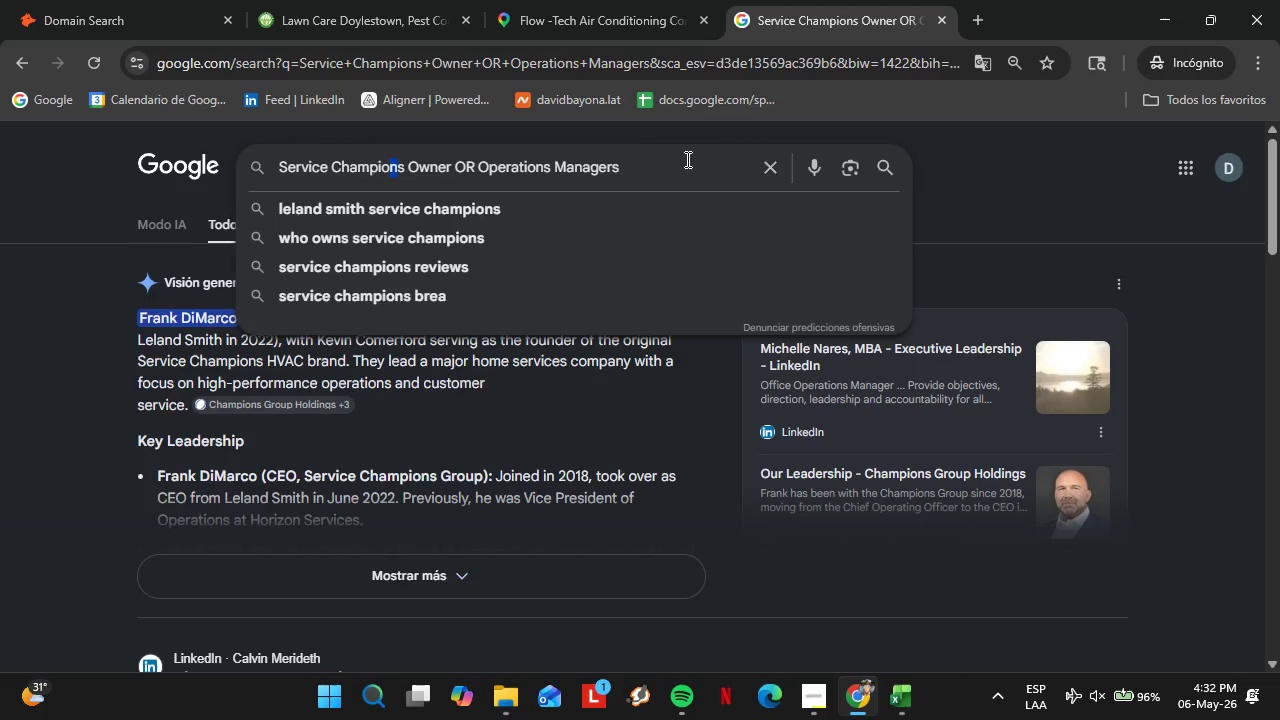 
left_click([686, 159])
 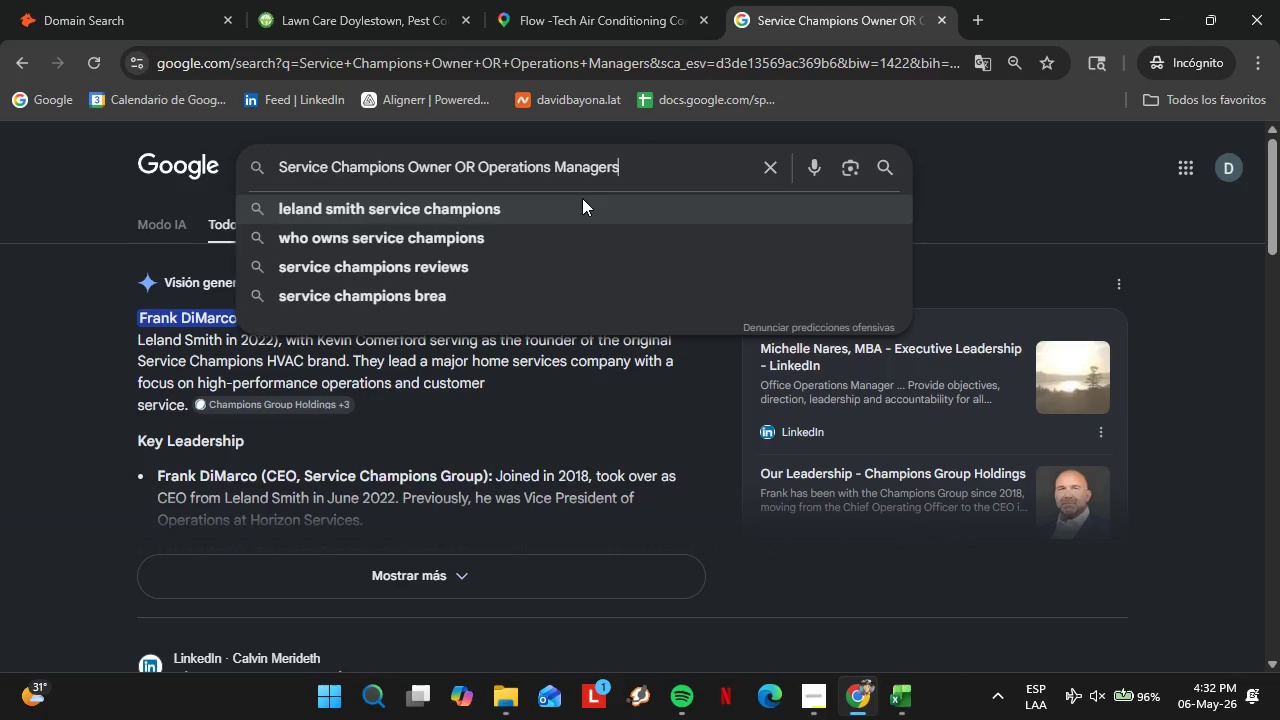 
wait(5.95)
 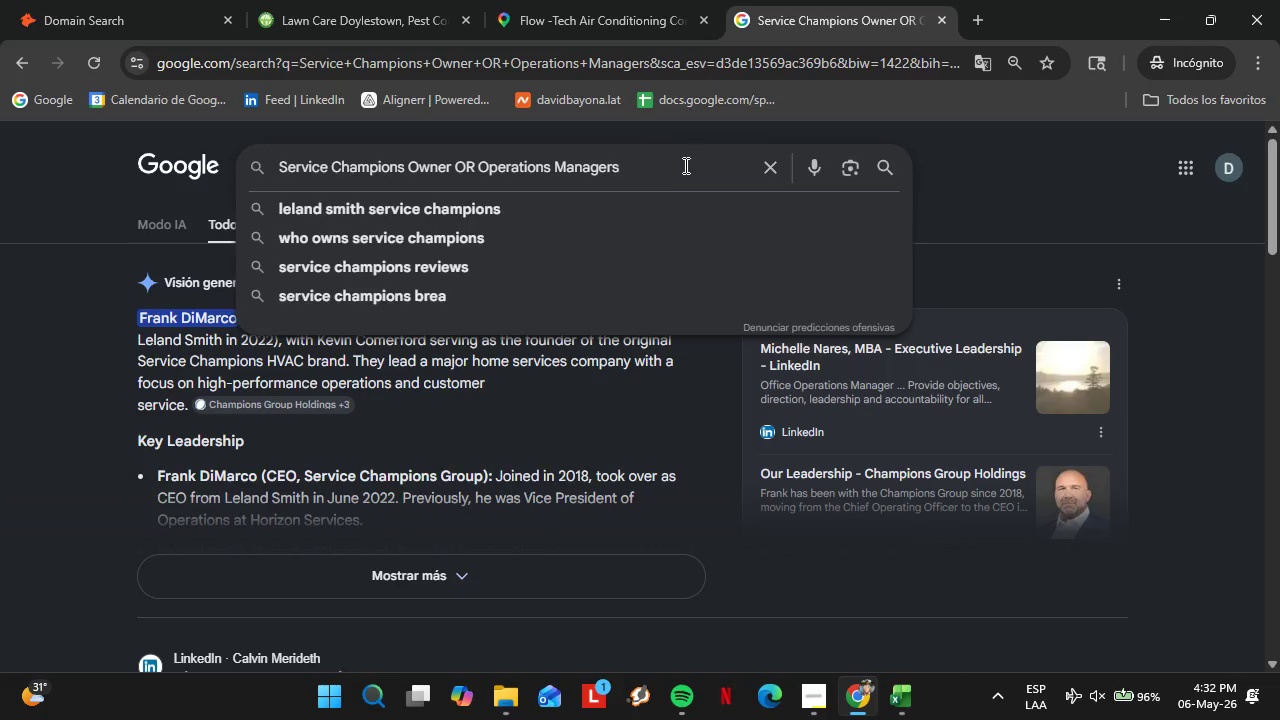 
left_click_drag(start_coordinate=[408, 168], to_coordinate=[273, 177])
 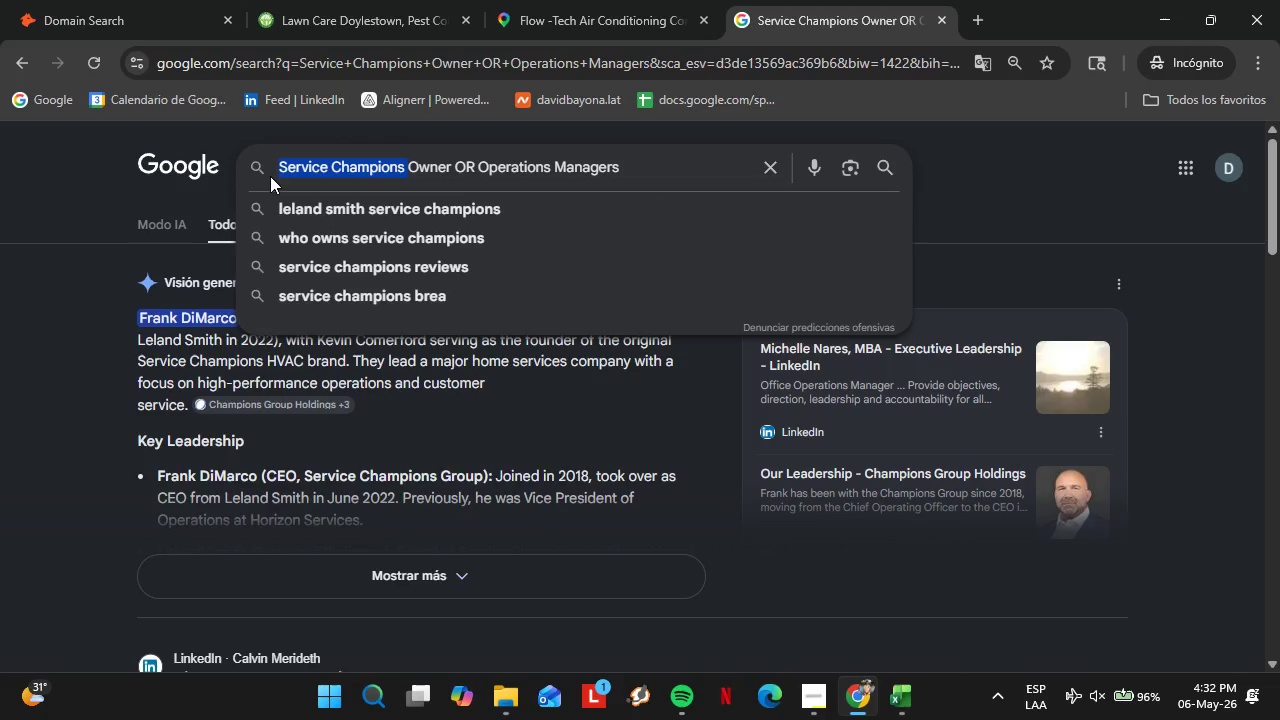 
key(Control+V)
 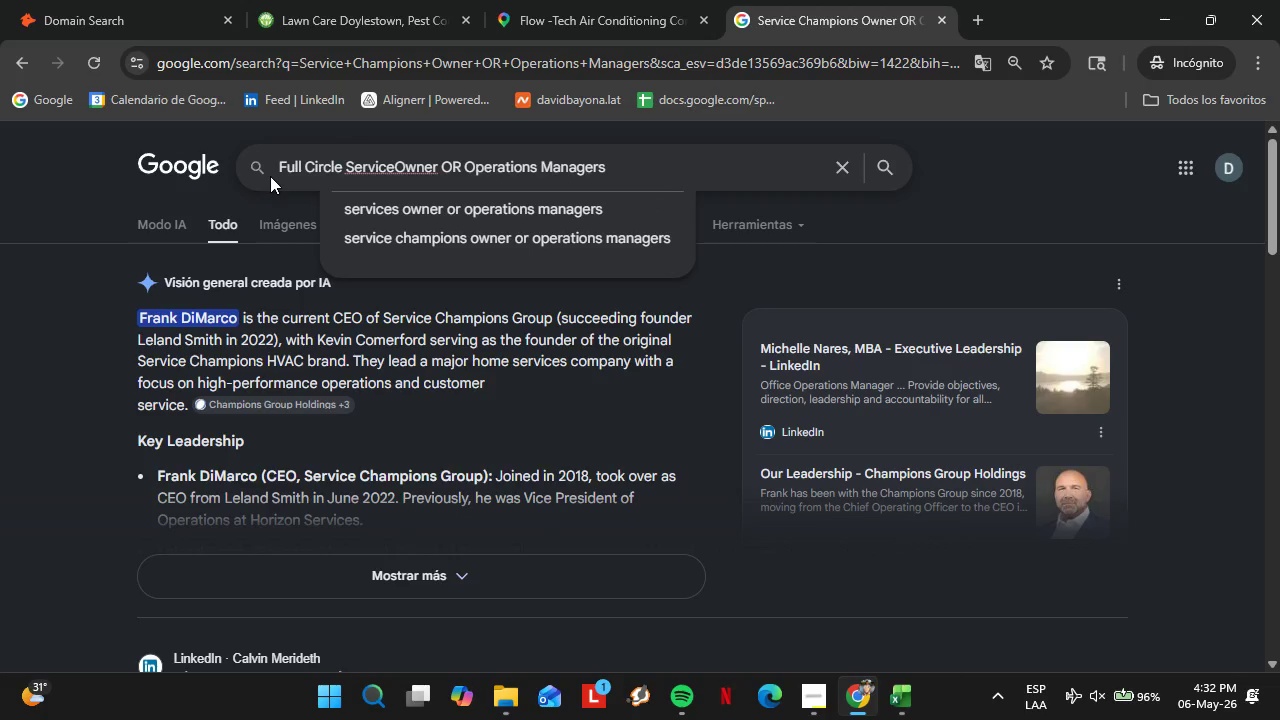 
key(Space)
 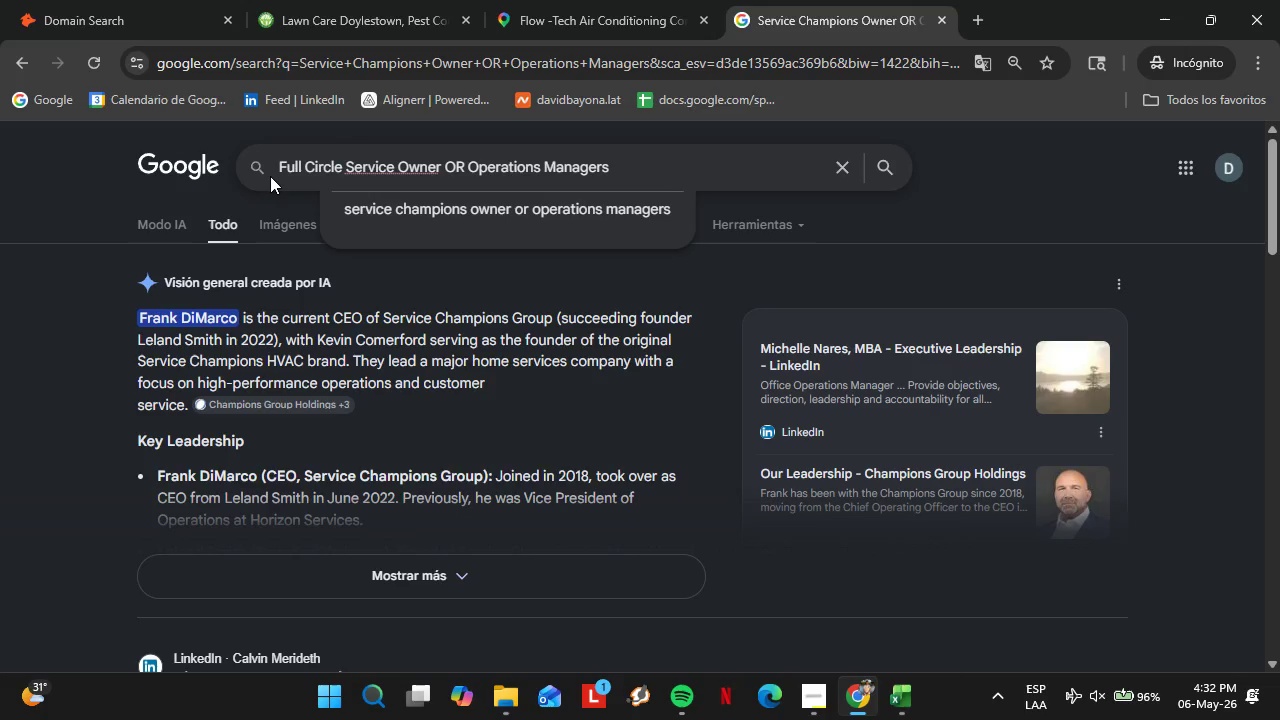 
key(Enter)
 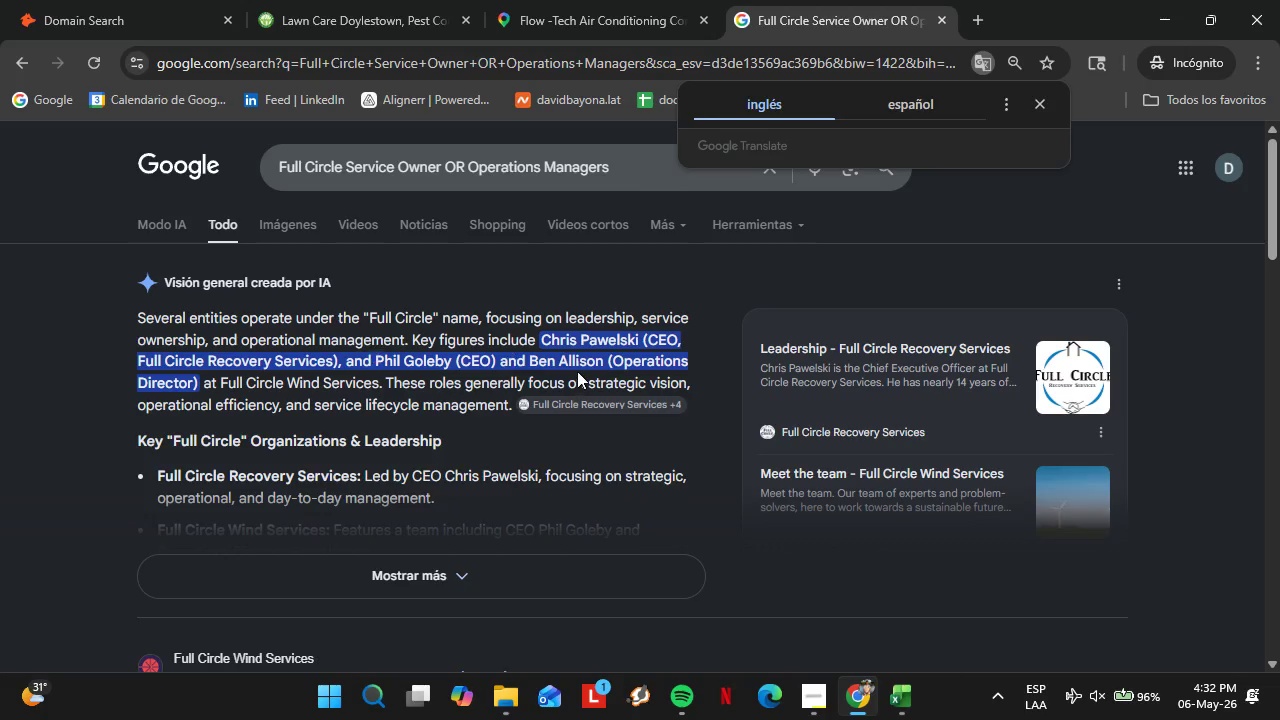 
wait(14.34)
 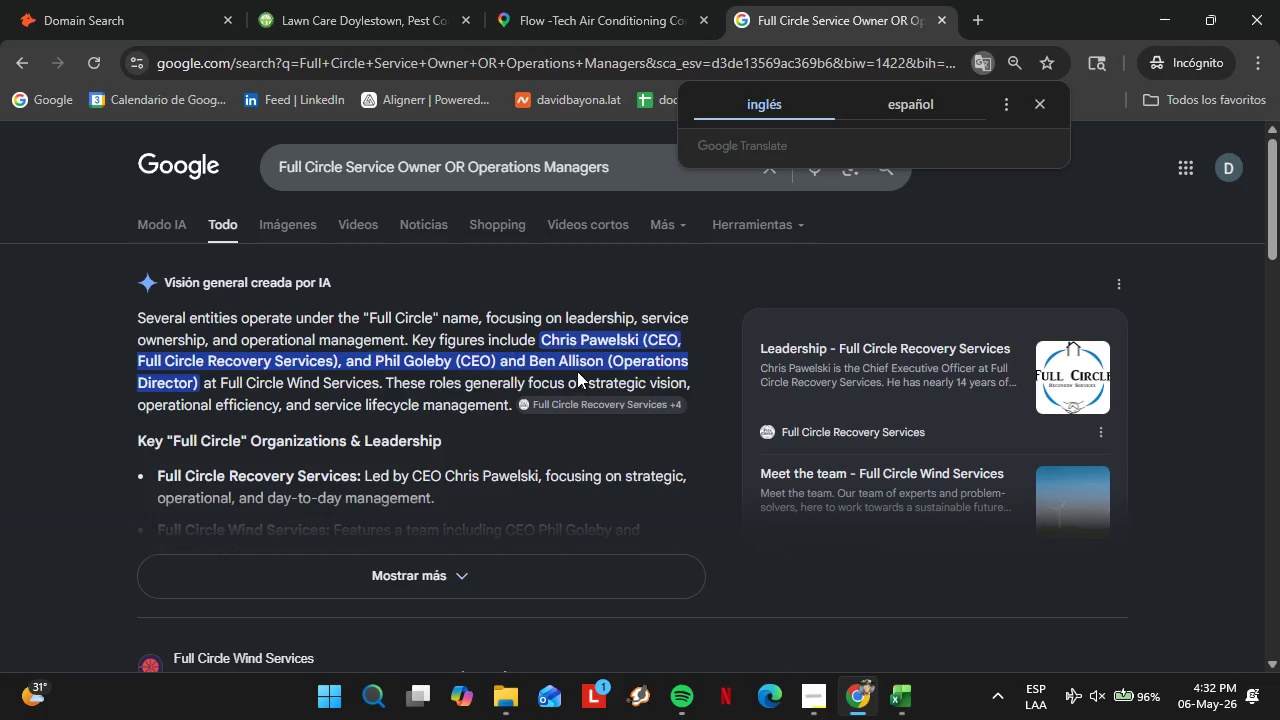 
left_click([325, 0])
 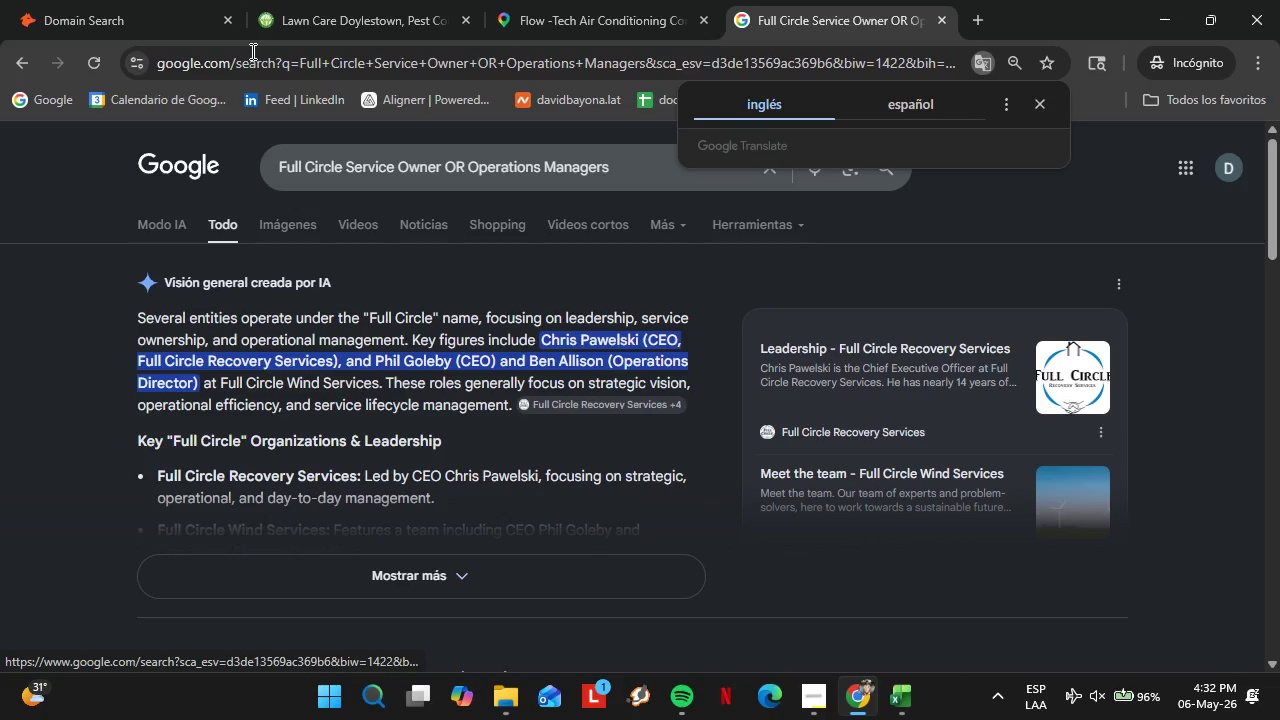 
left_click([116, 14])
 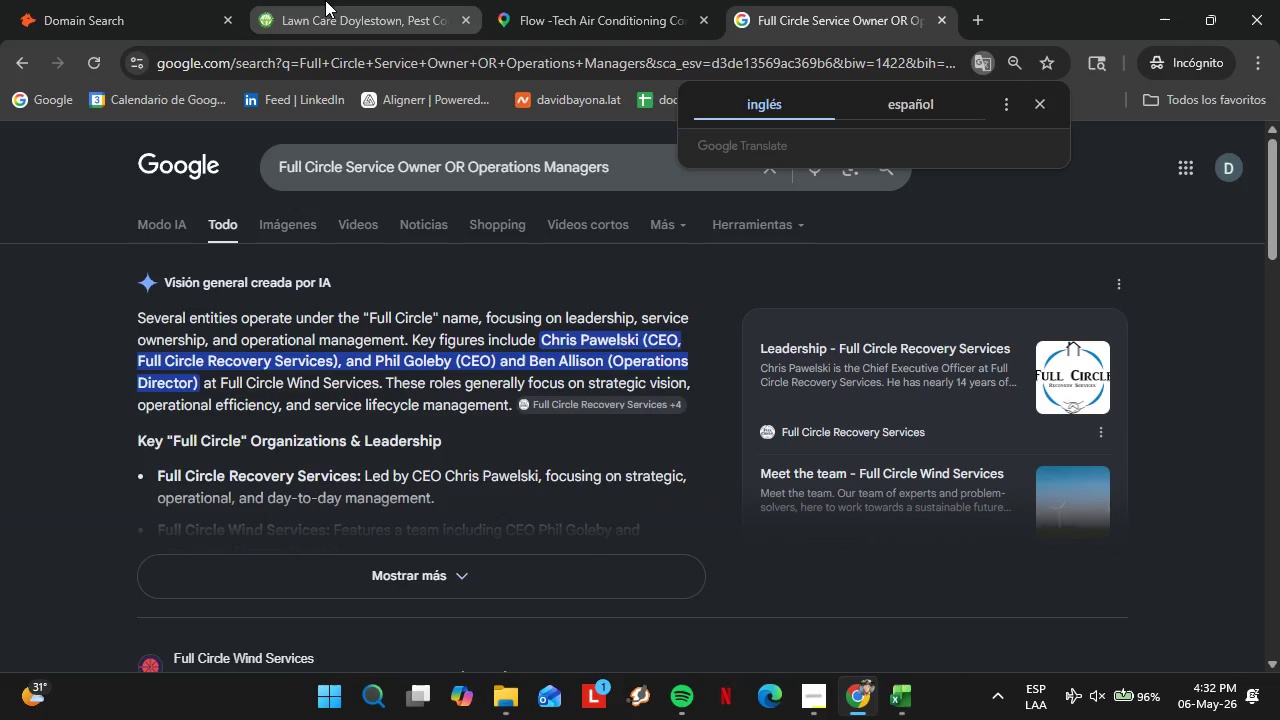 
scroll: coordinate [1098, 440], scroll_direction: down, amount: 2.0
 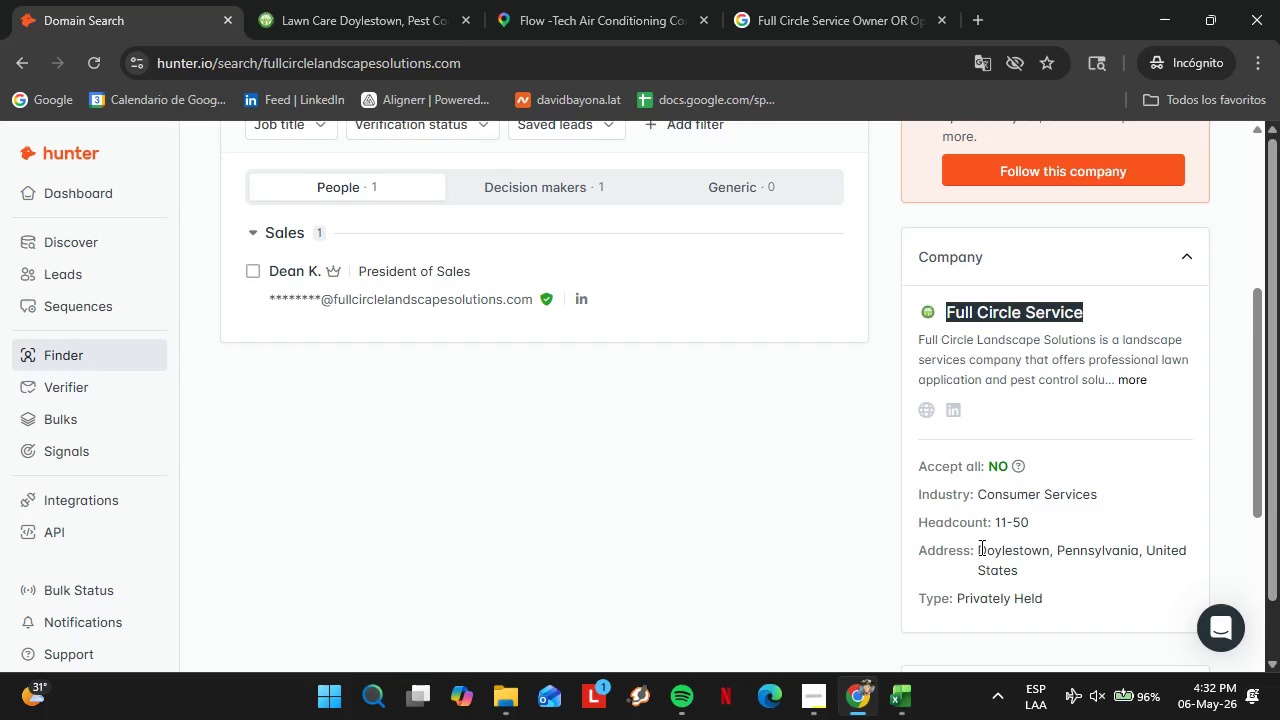 
left_click_drag(start_coordinate=[976, 549], to_coordinate=[1046, 541])
 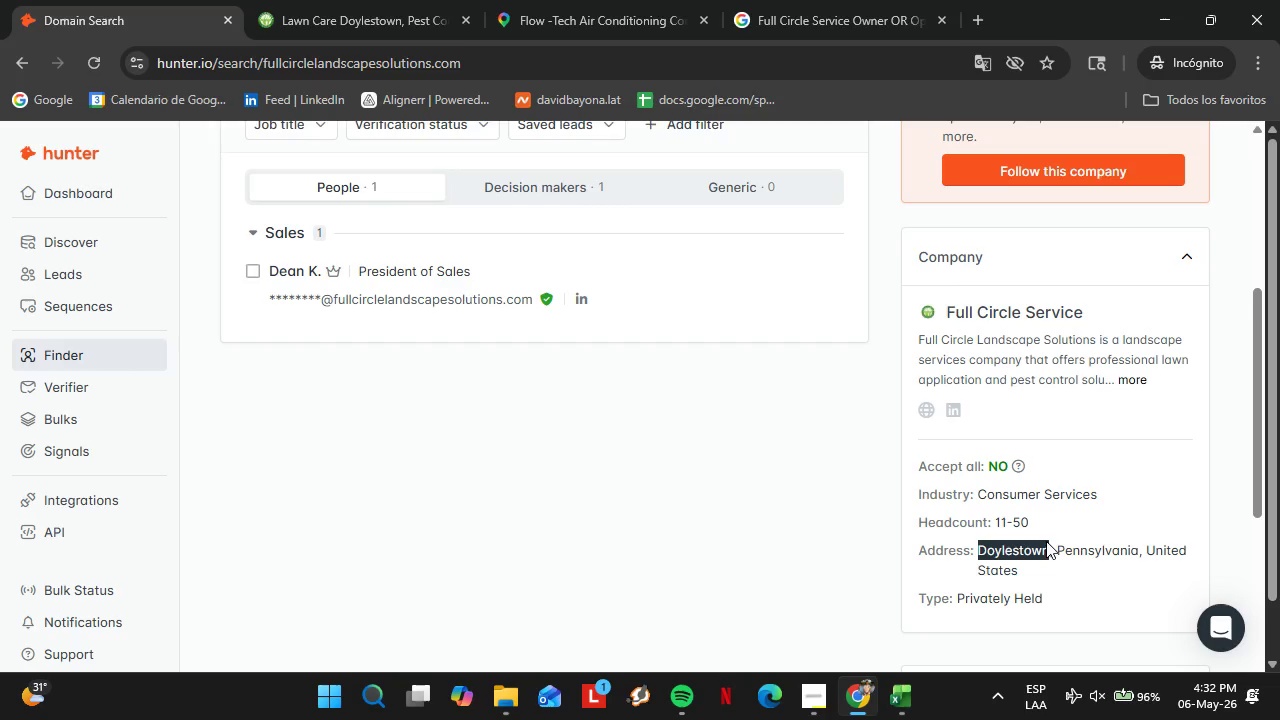 
key(Control+C)
 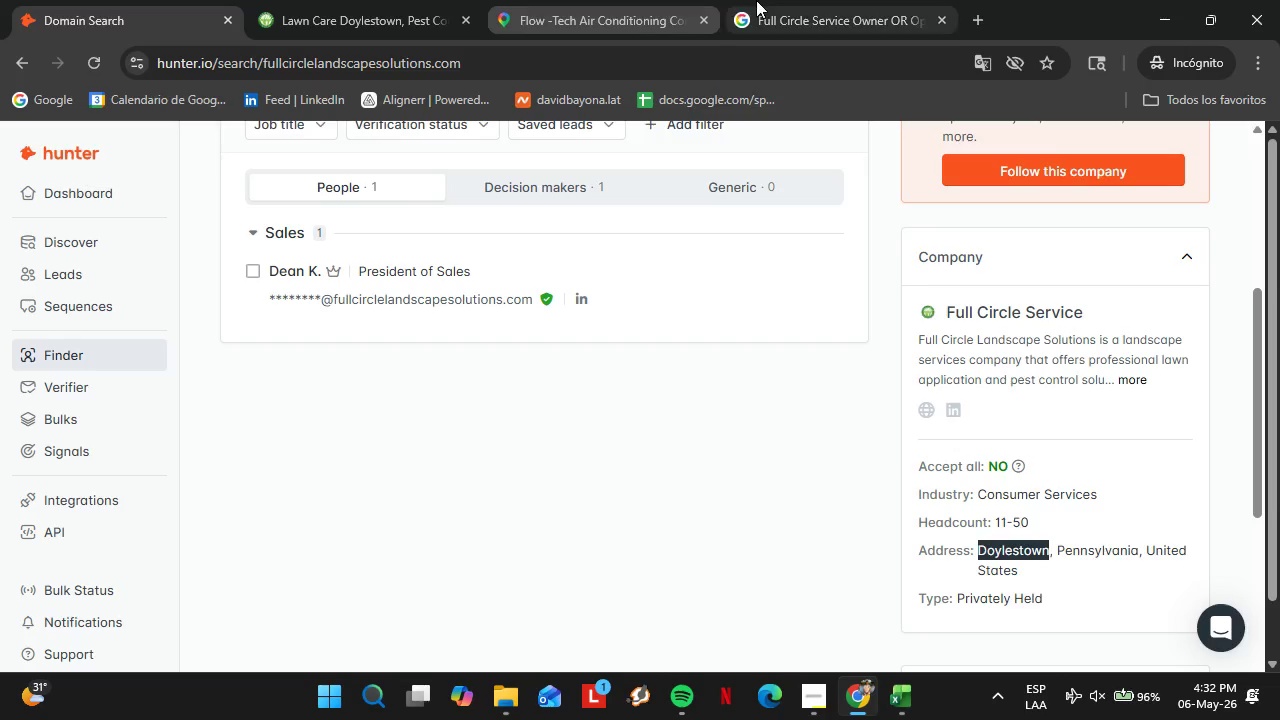 
left_click([756, 0])
 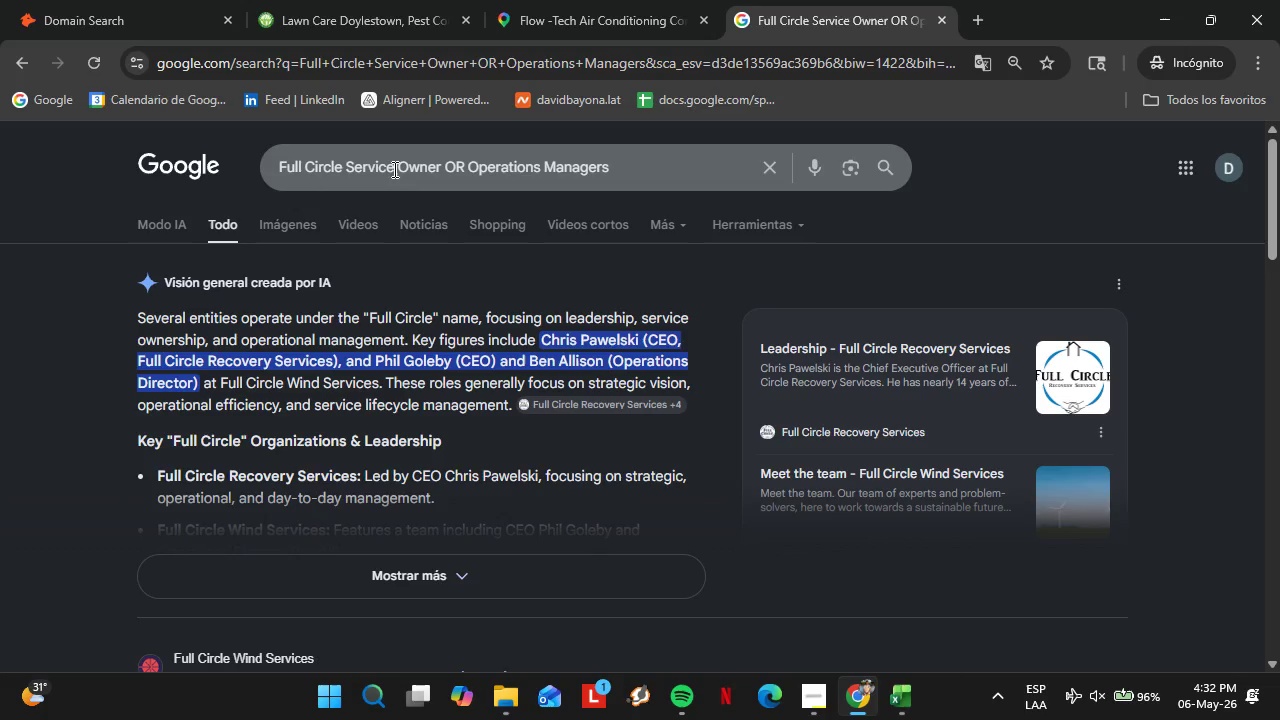 
left_click([398, 169])
 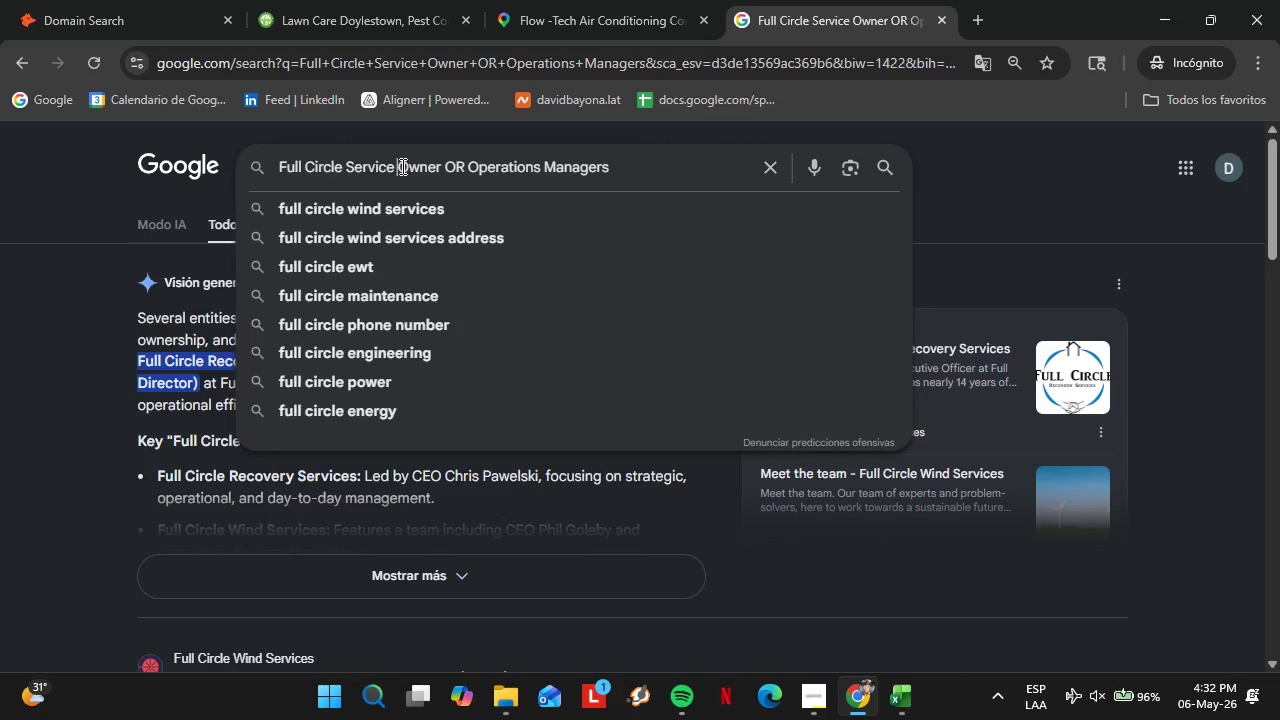 
key(Control+ControlLeft)
 